 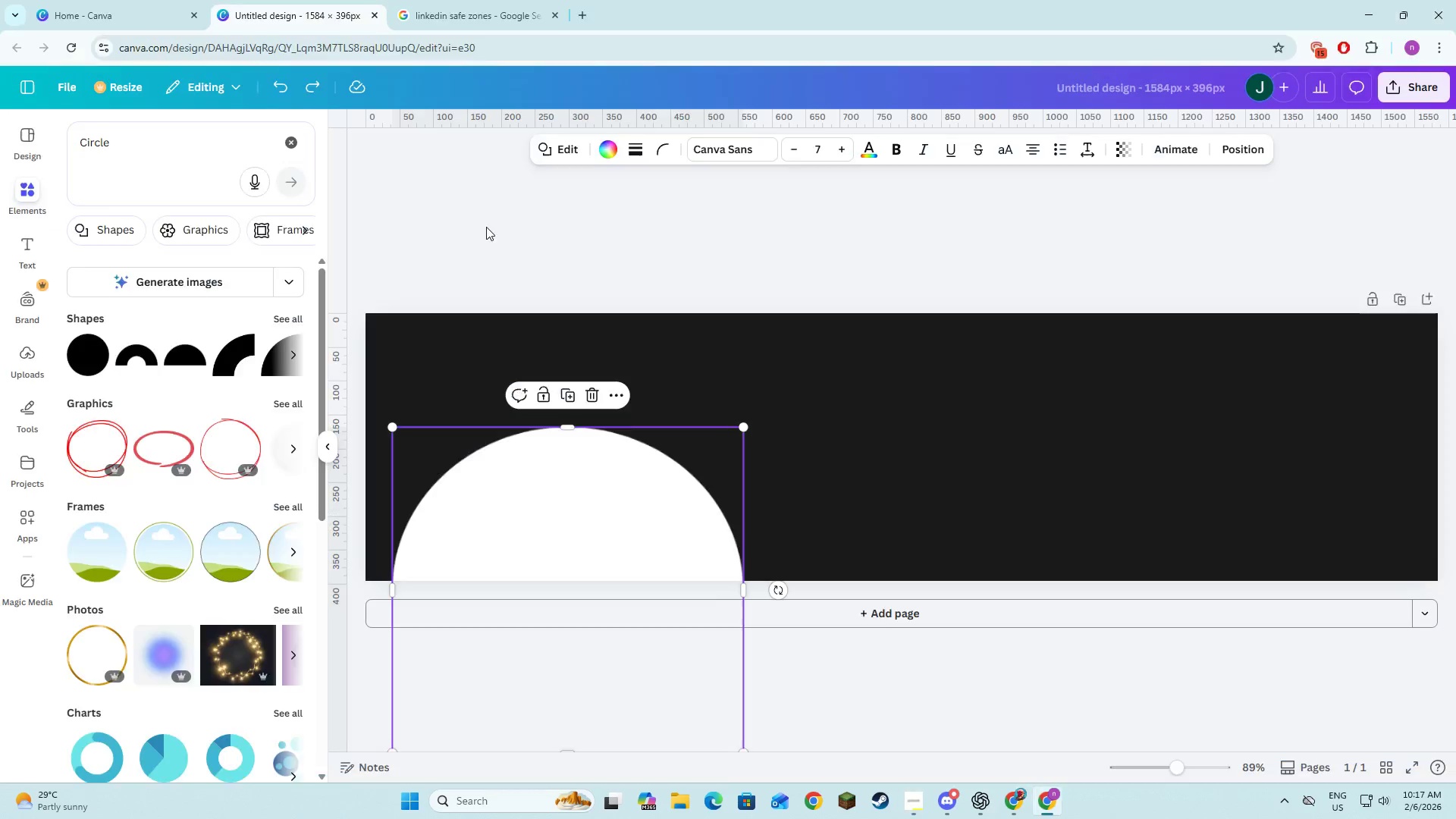 
key(Alt+Tab)
 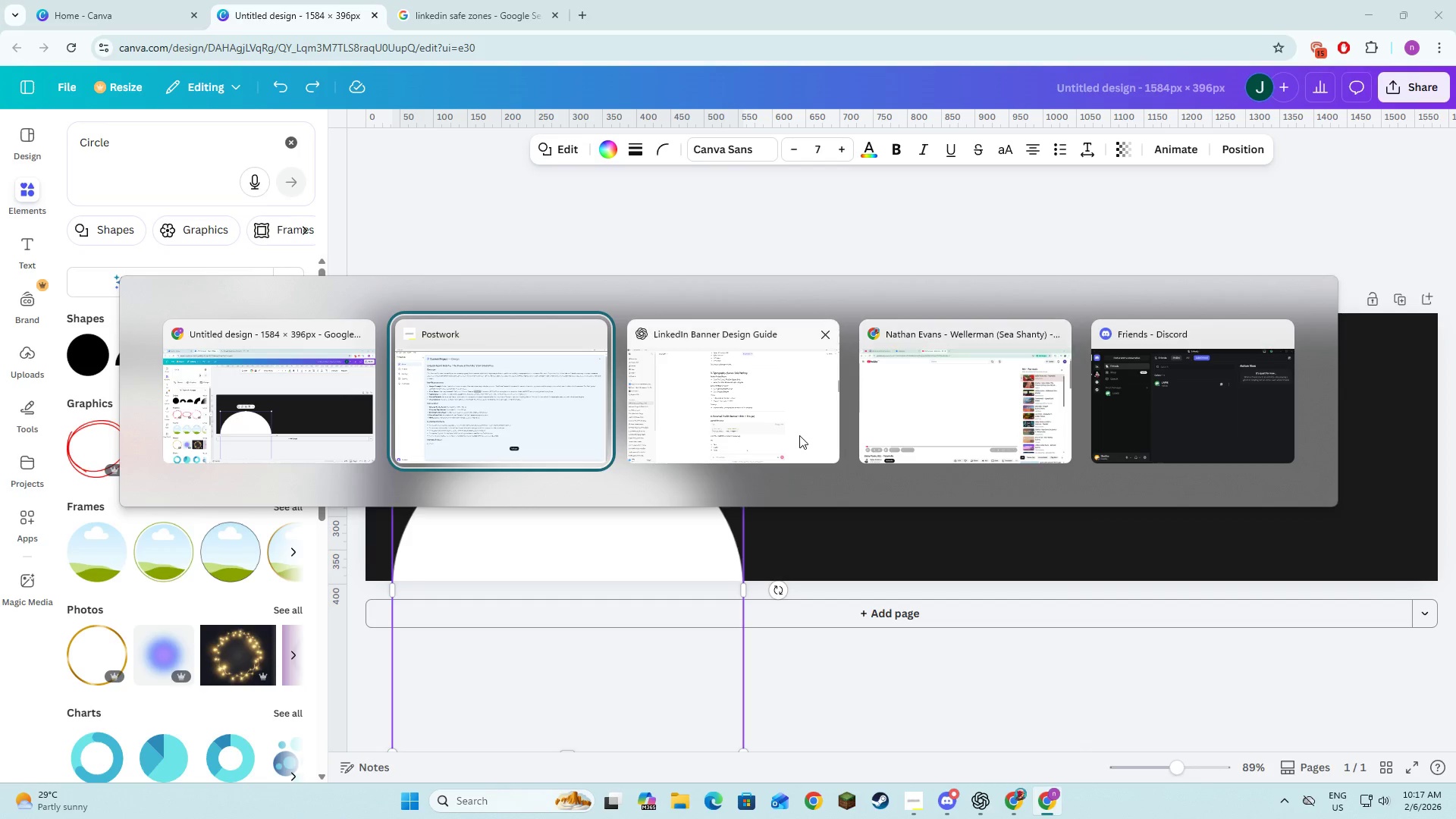 
left_click([798, 435])
 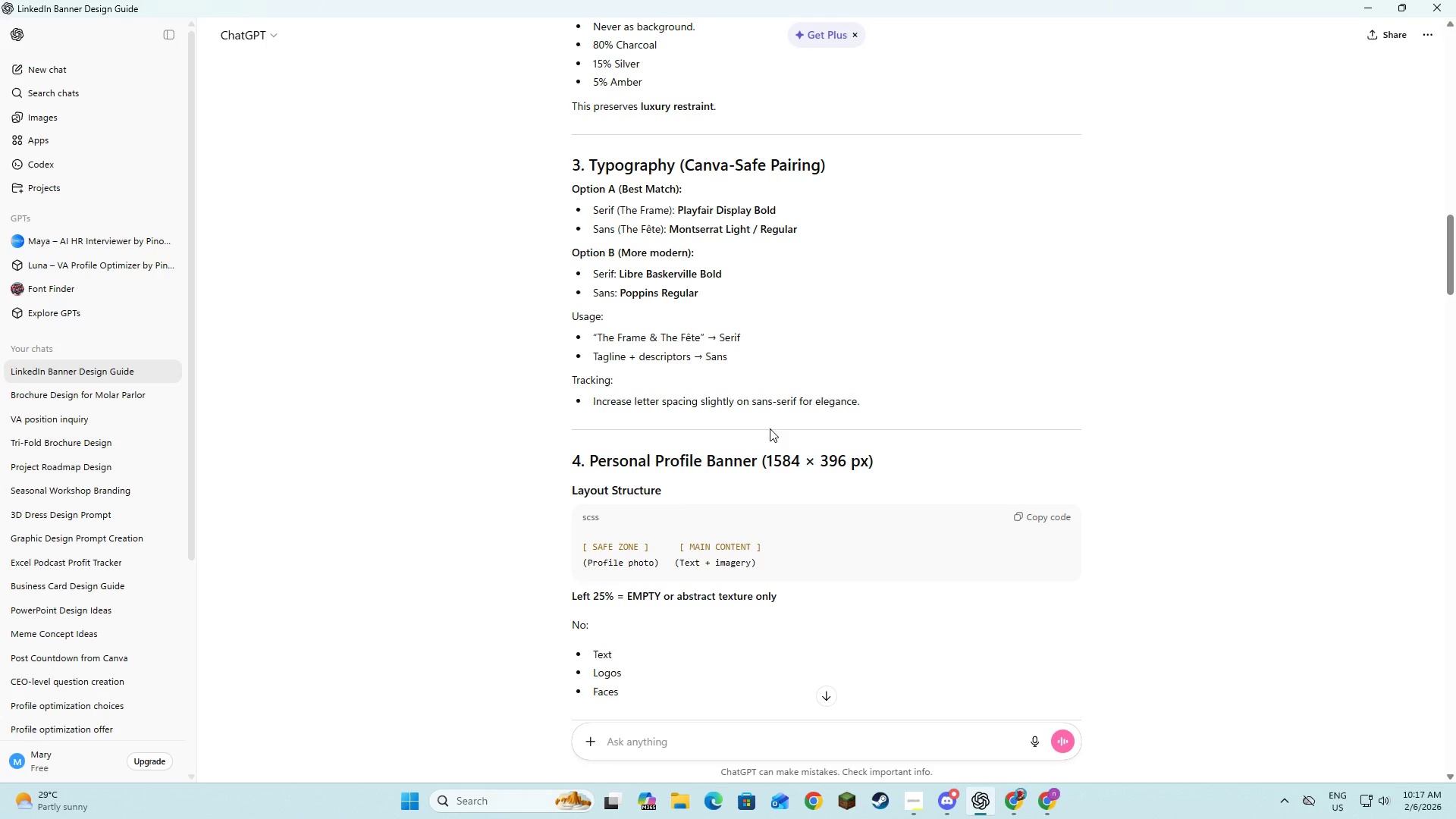 
scroll: coordinate [770, 428], scroll_direction: down, amount: 5.0
 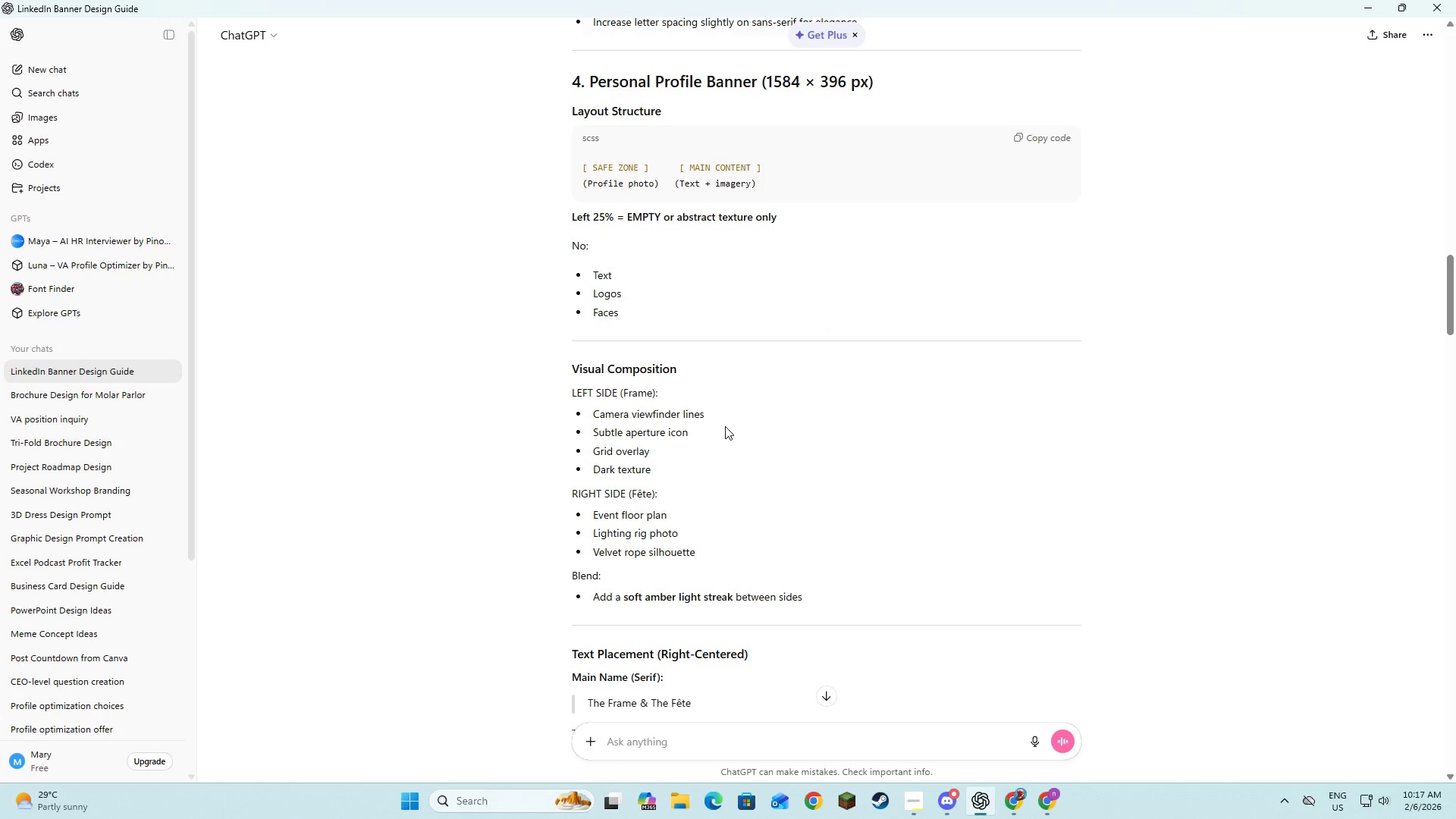 
left_click_drag(start_coordinate=[707, 415], to_coordinate=[593, 418])
 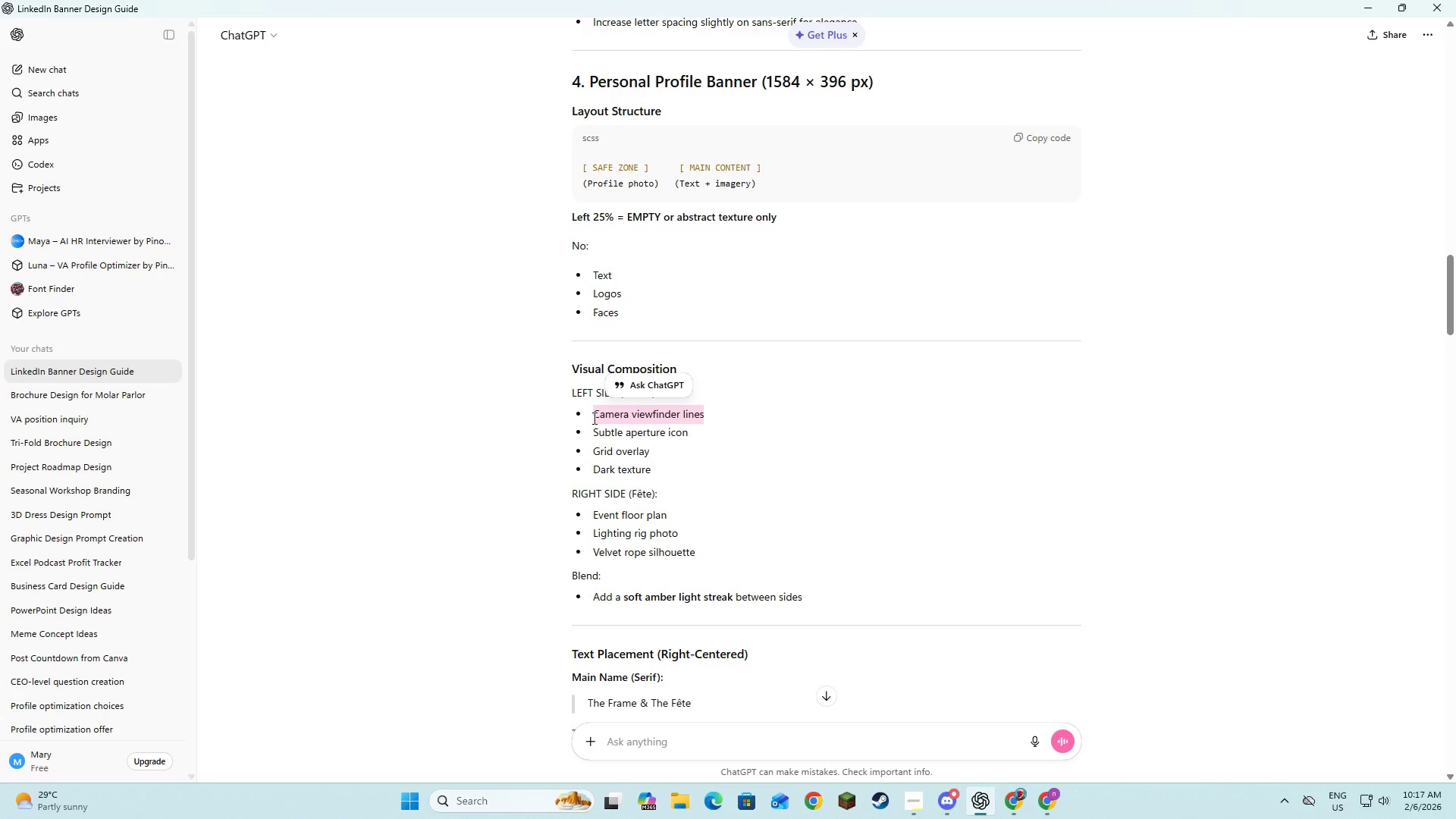 
key(Control+C)
 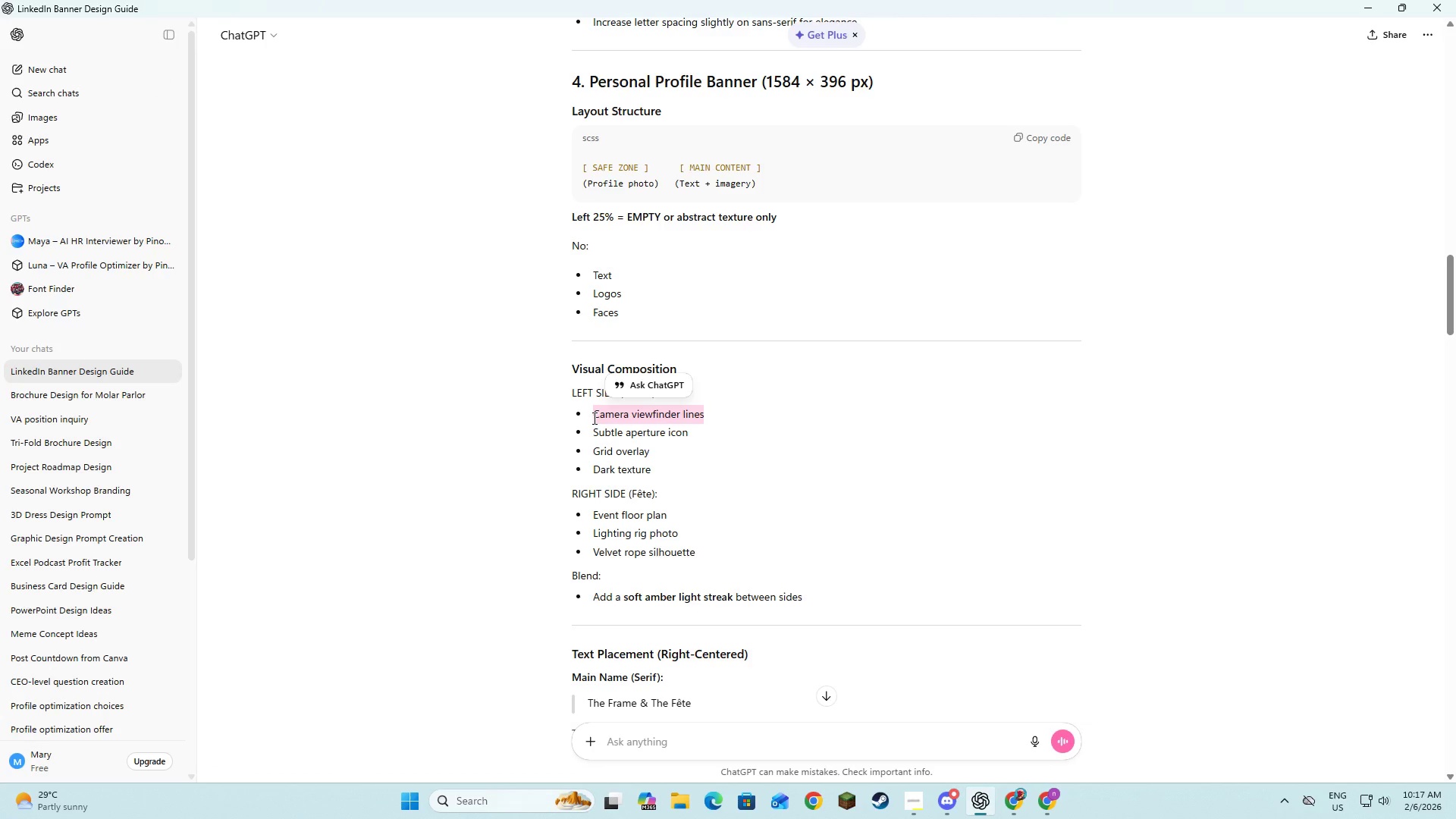 
key(Control+C)
 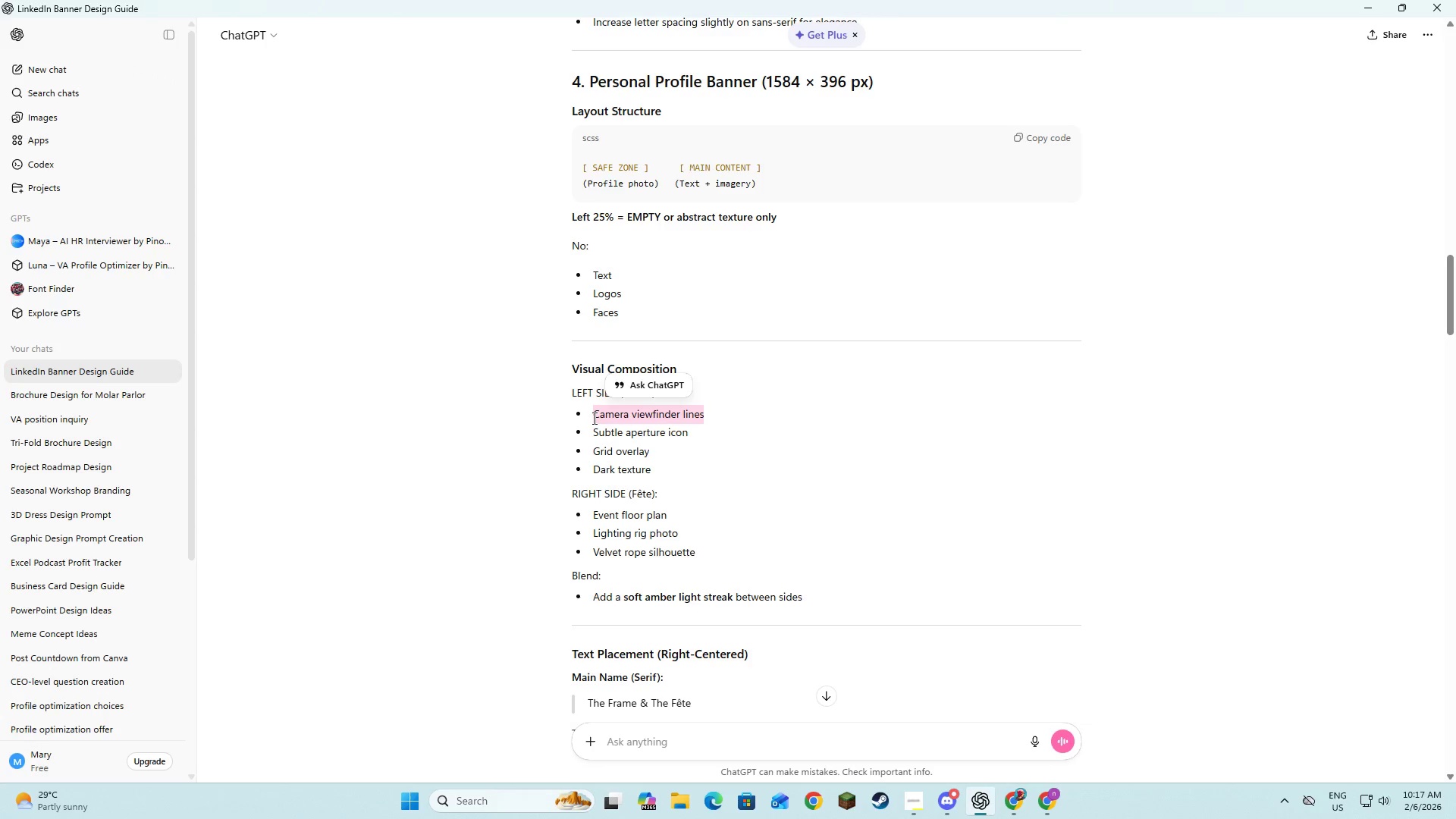 
key(Control+C)
 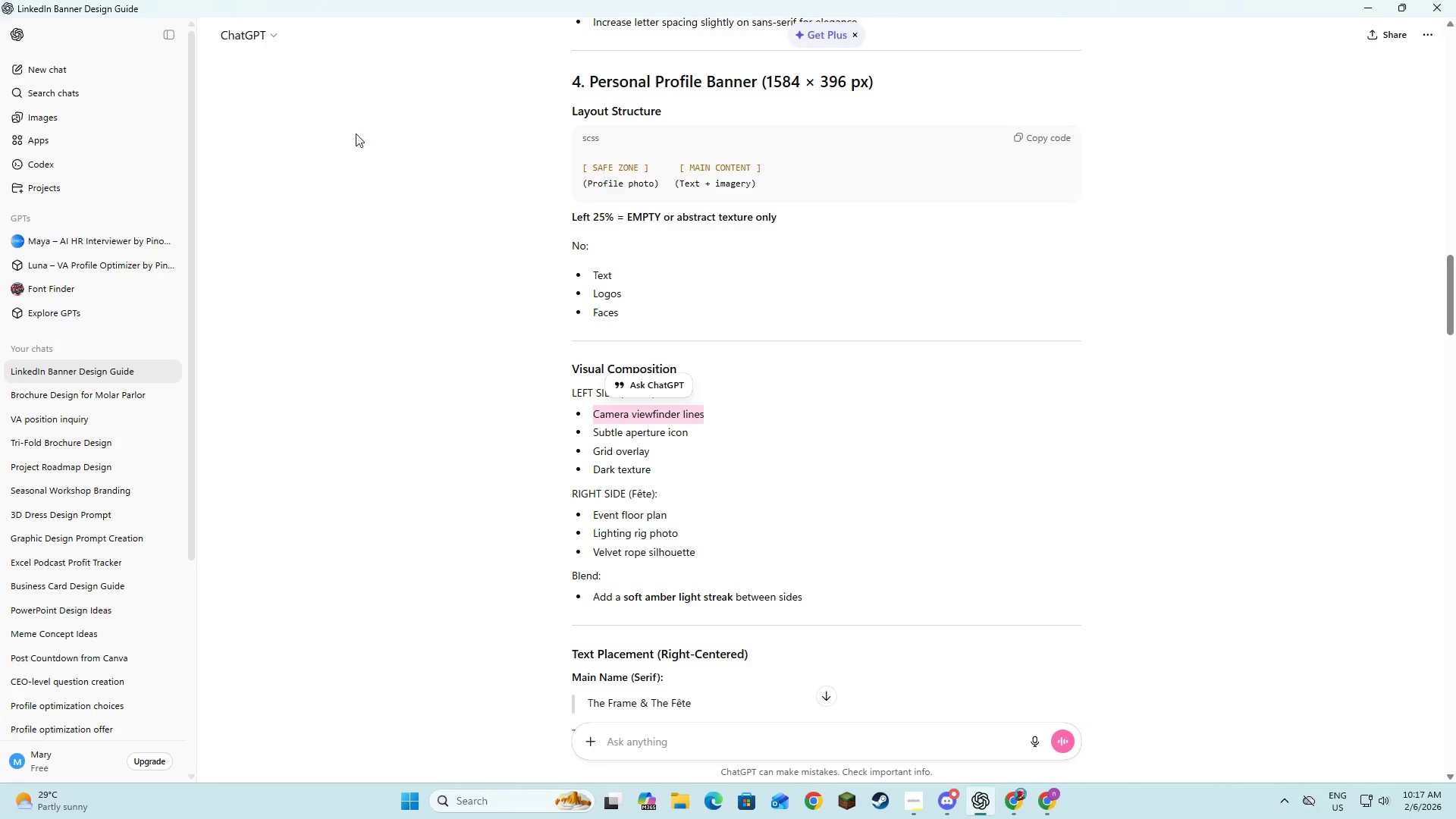 
key(Alt+AltLeft)
 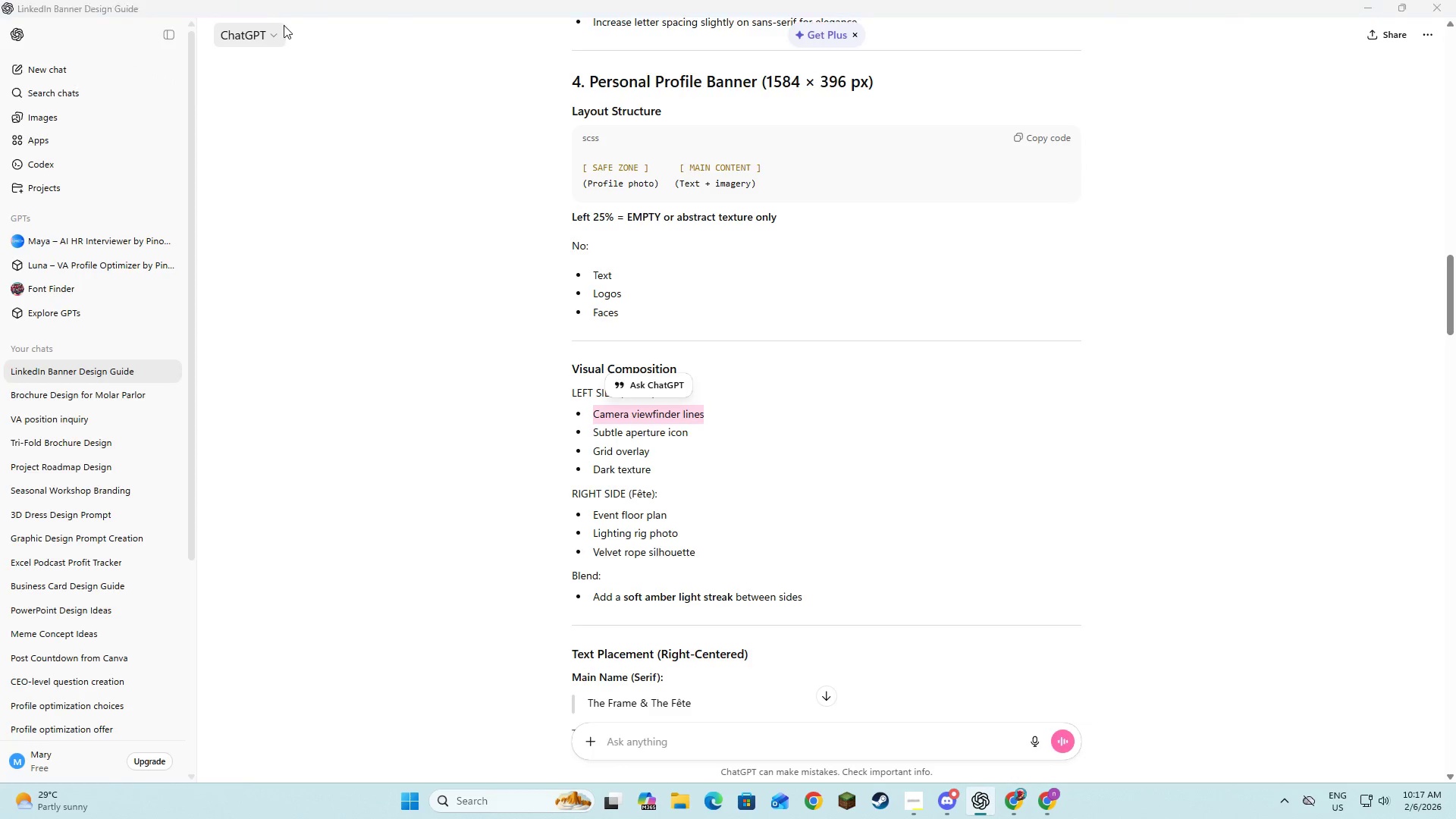 
key(Alt+Tab)
 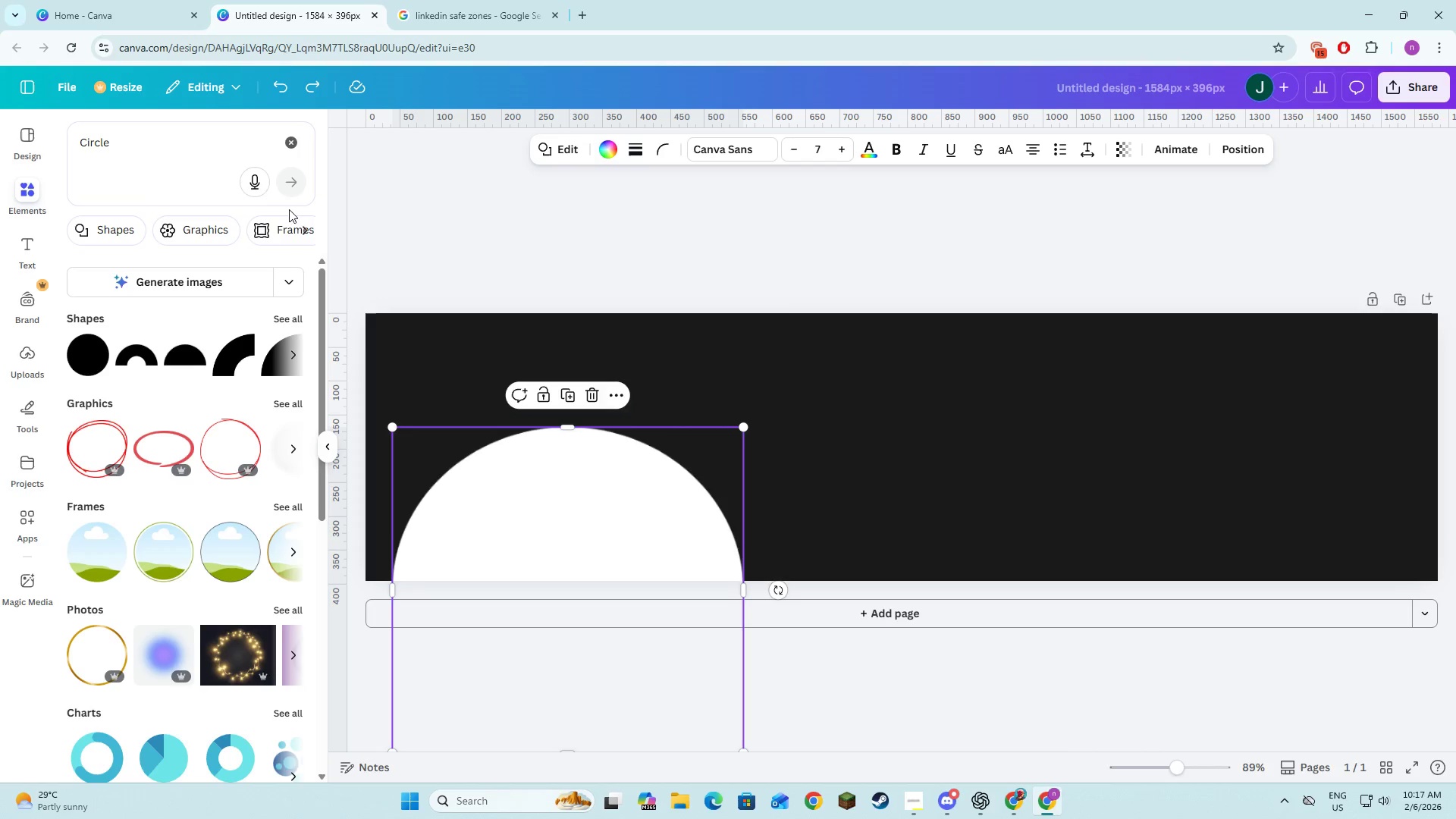 
left_click([181, 145])
 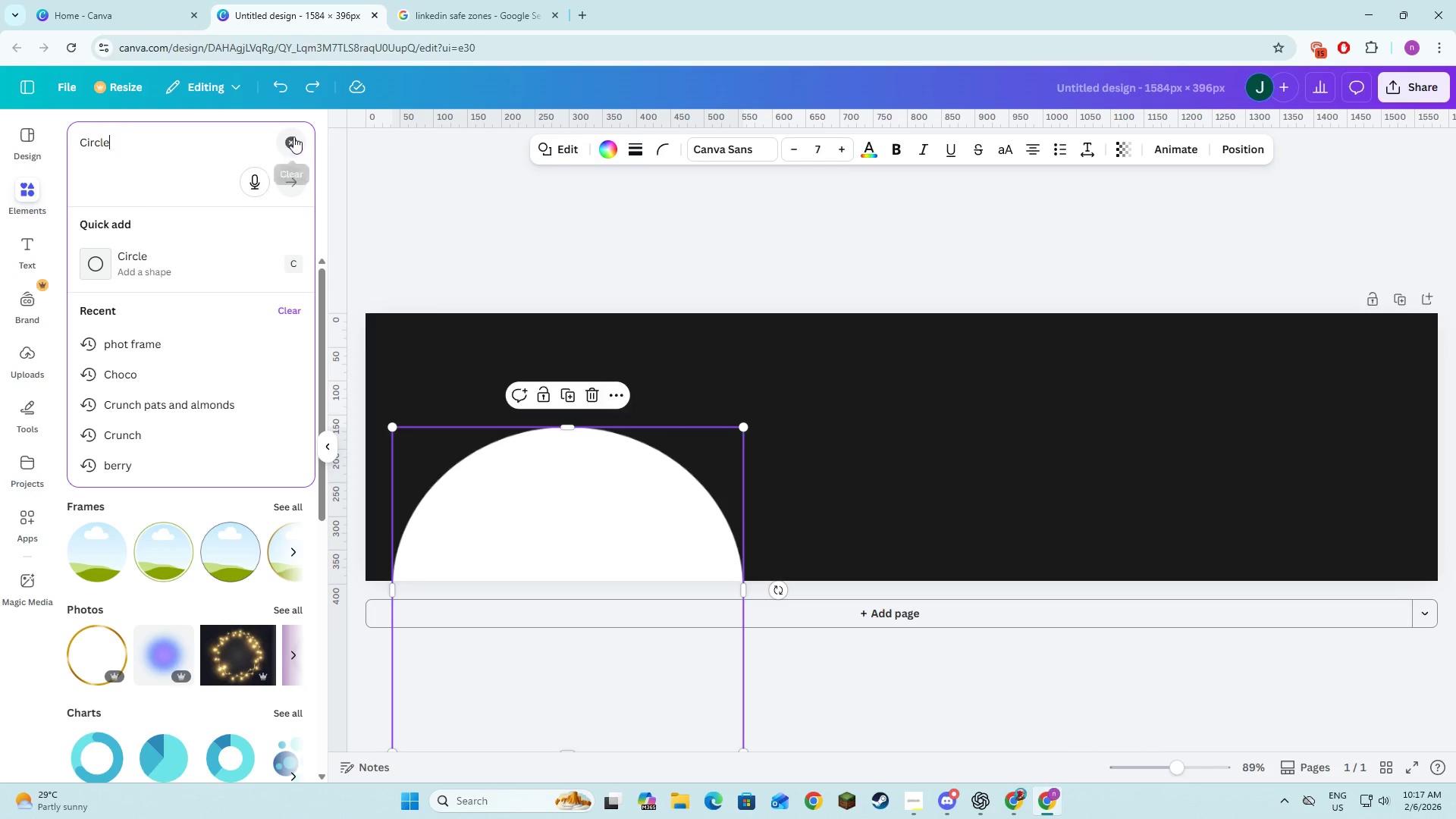 
left_click([297, 134])
 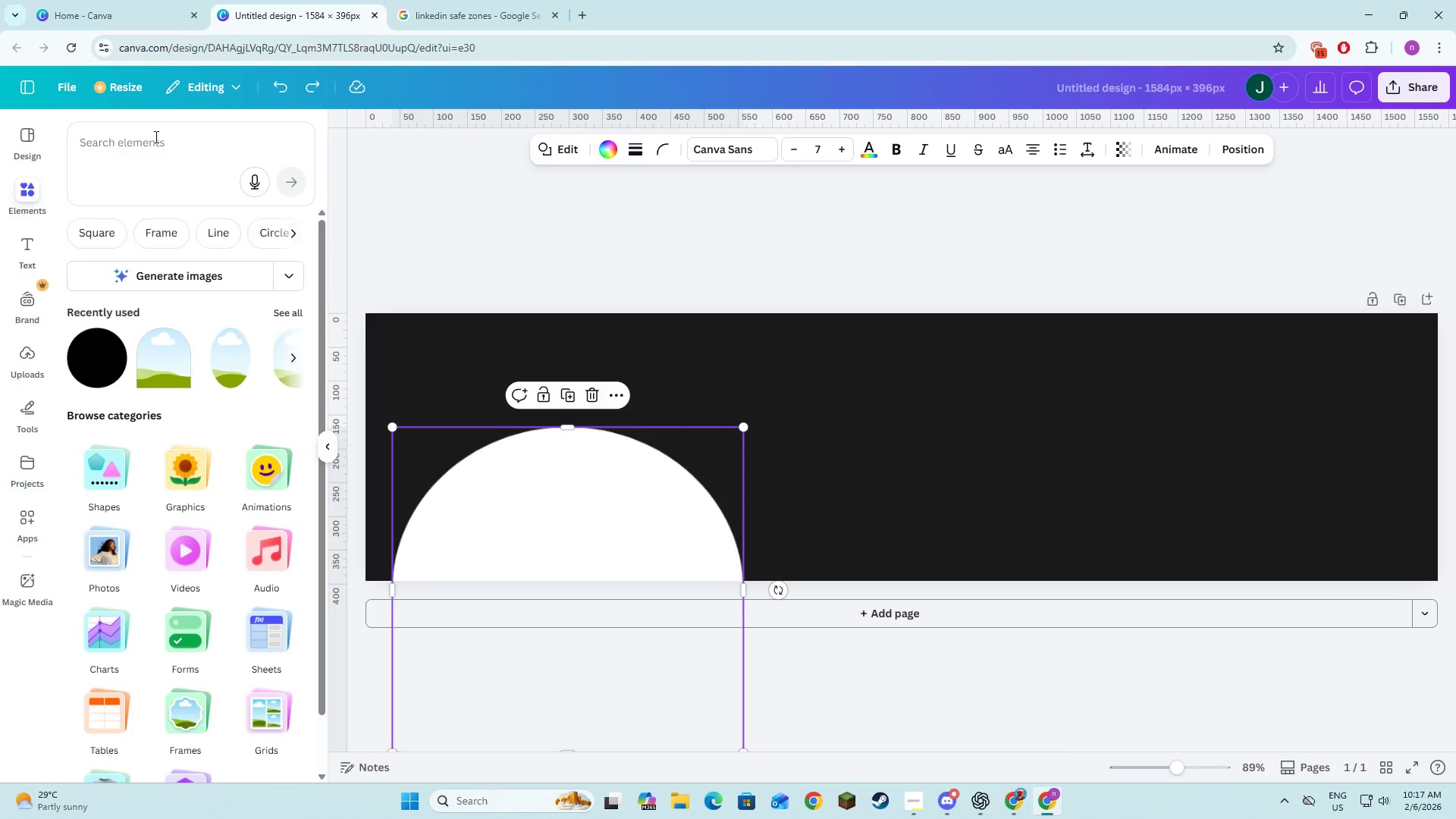 
left_click([155, 136])
 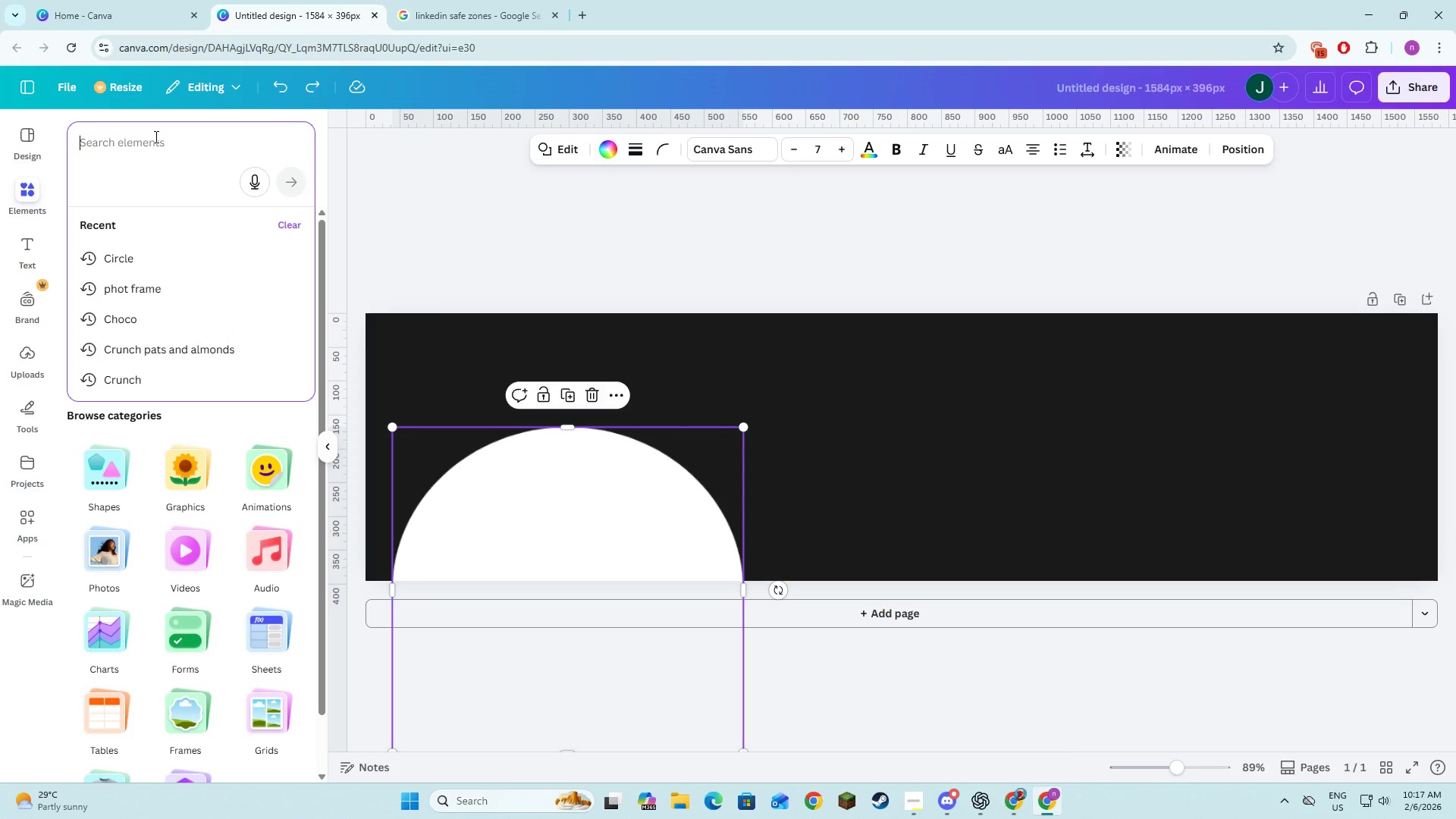 
key(Control+V)
 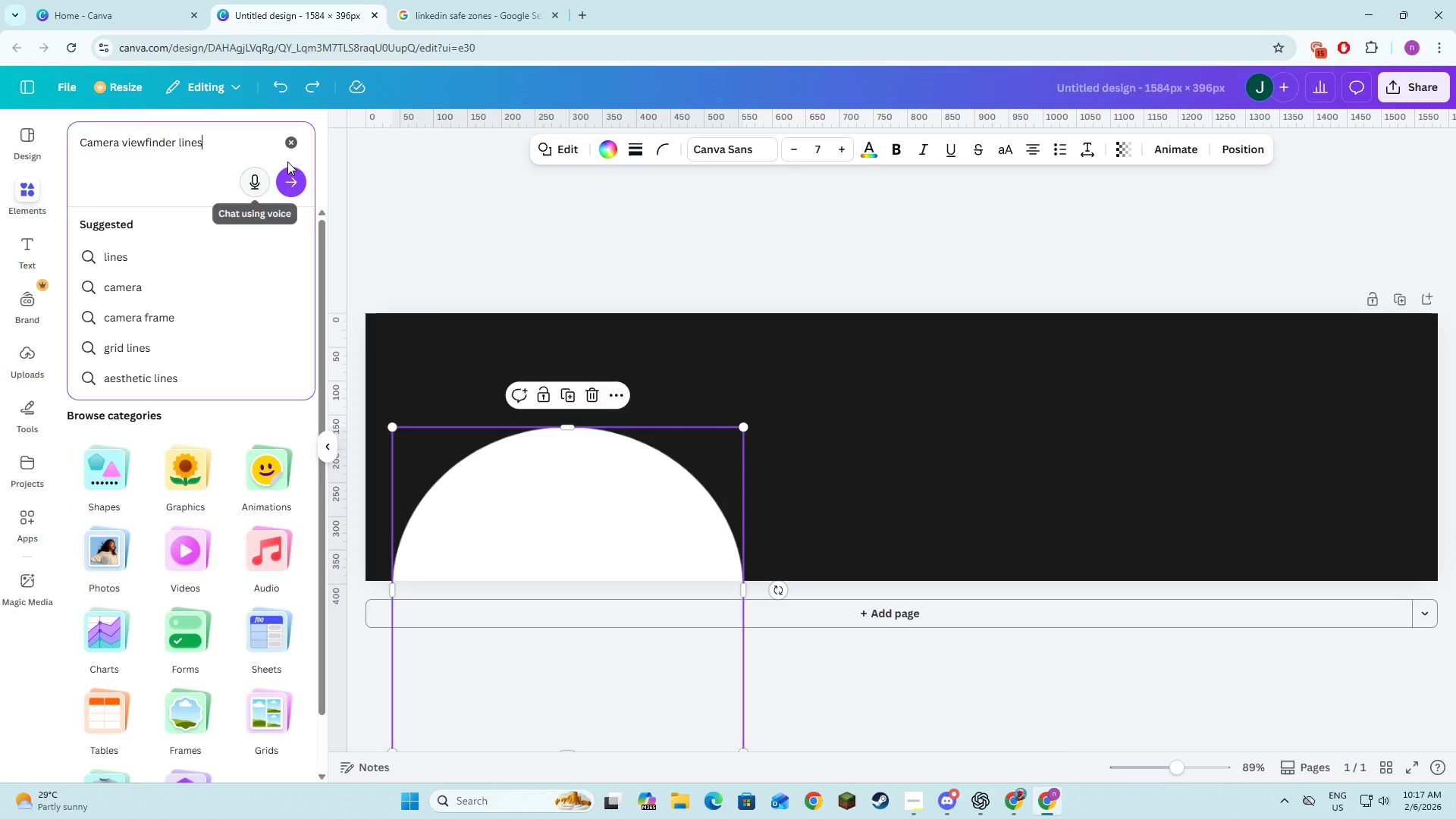 
key(NumpadEnter)
 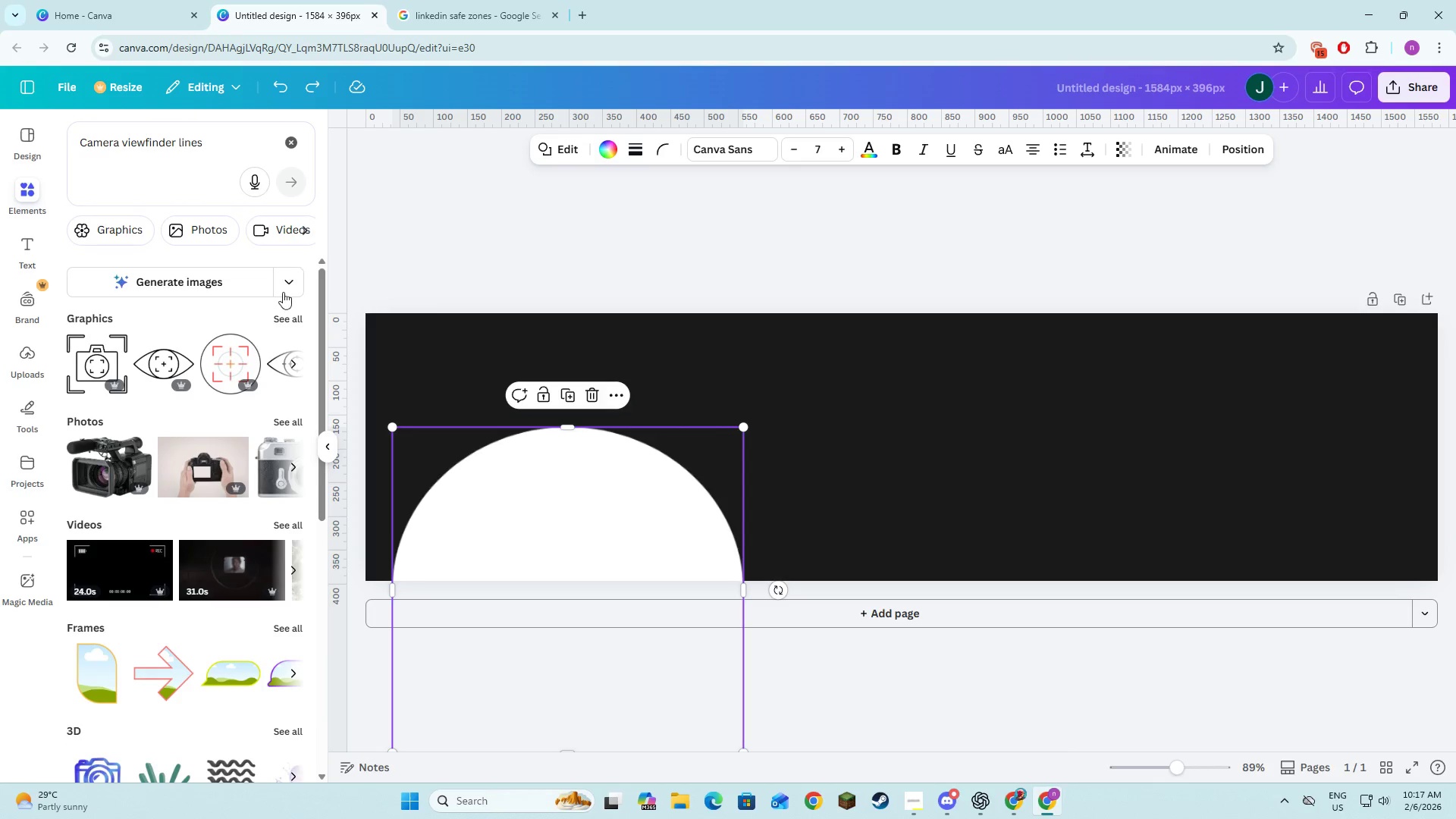 
mouse_move([119, 375])
 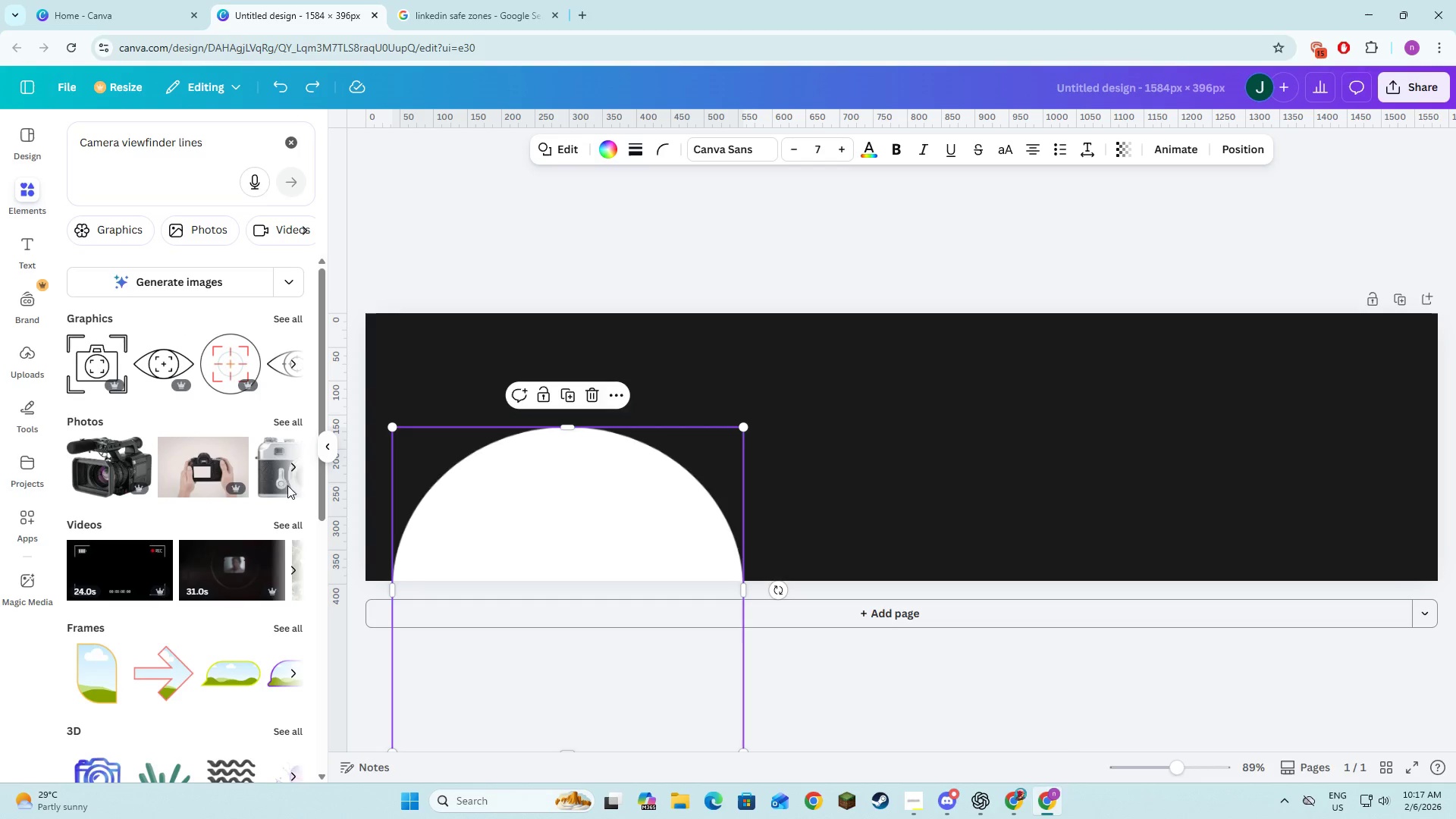 
left_click([278, 419])
 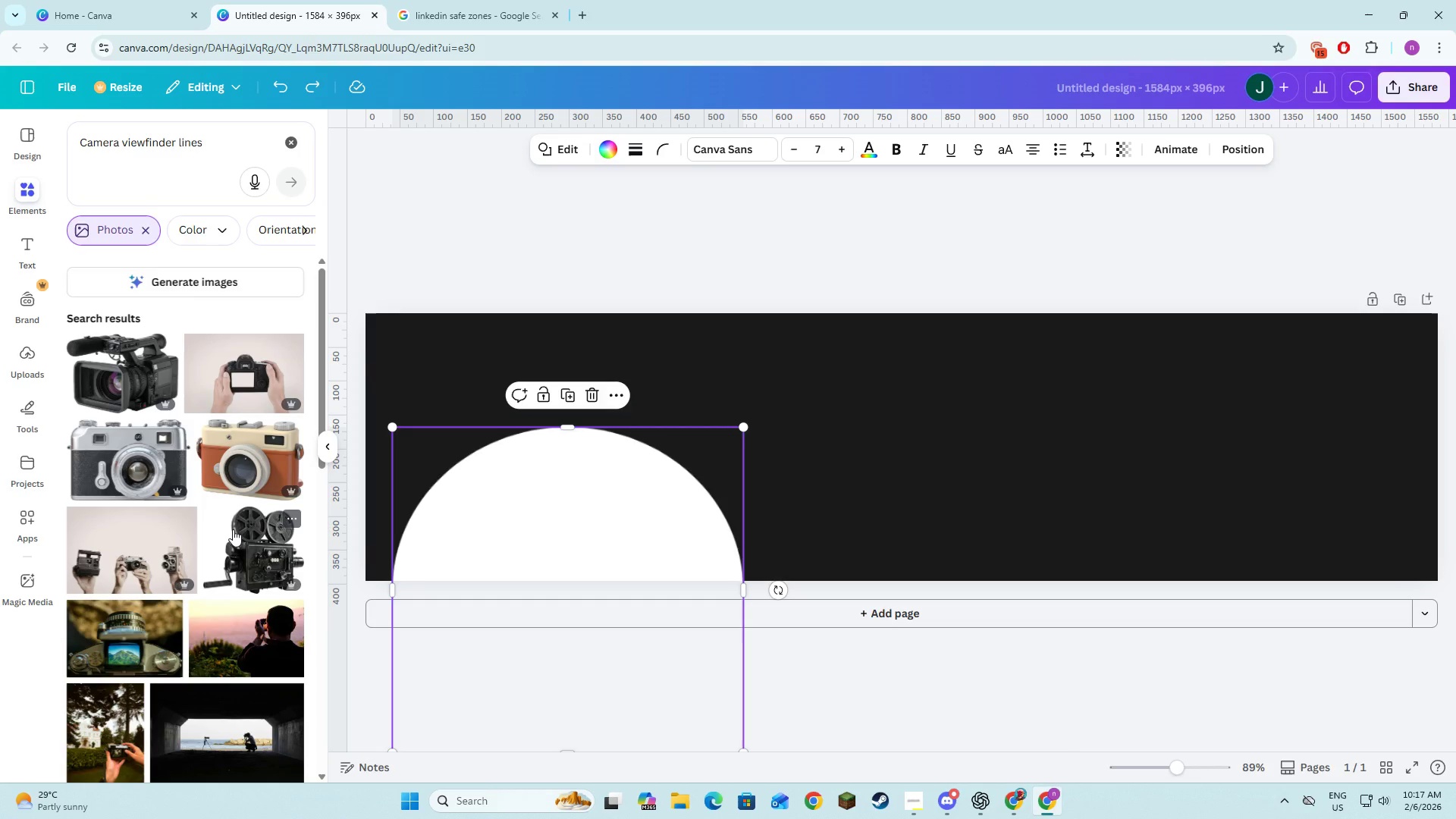 
scroll: coordinate [233, 529], scroll_direction: down, amount: 12.0
 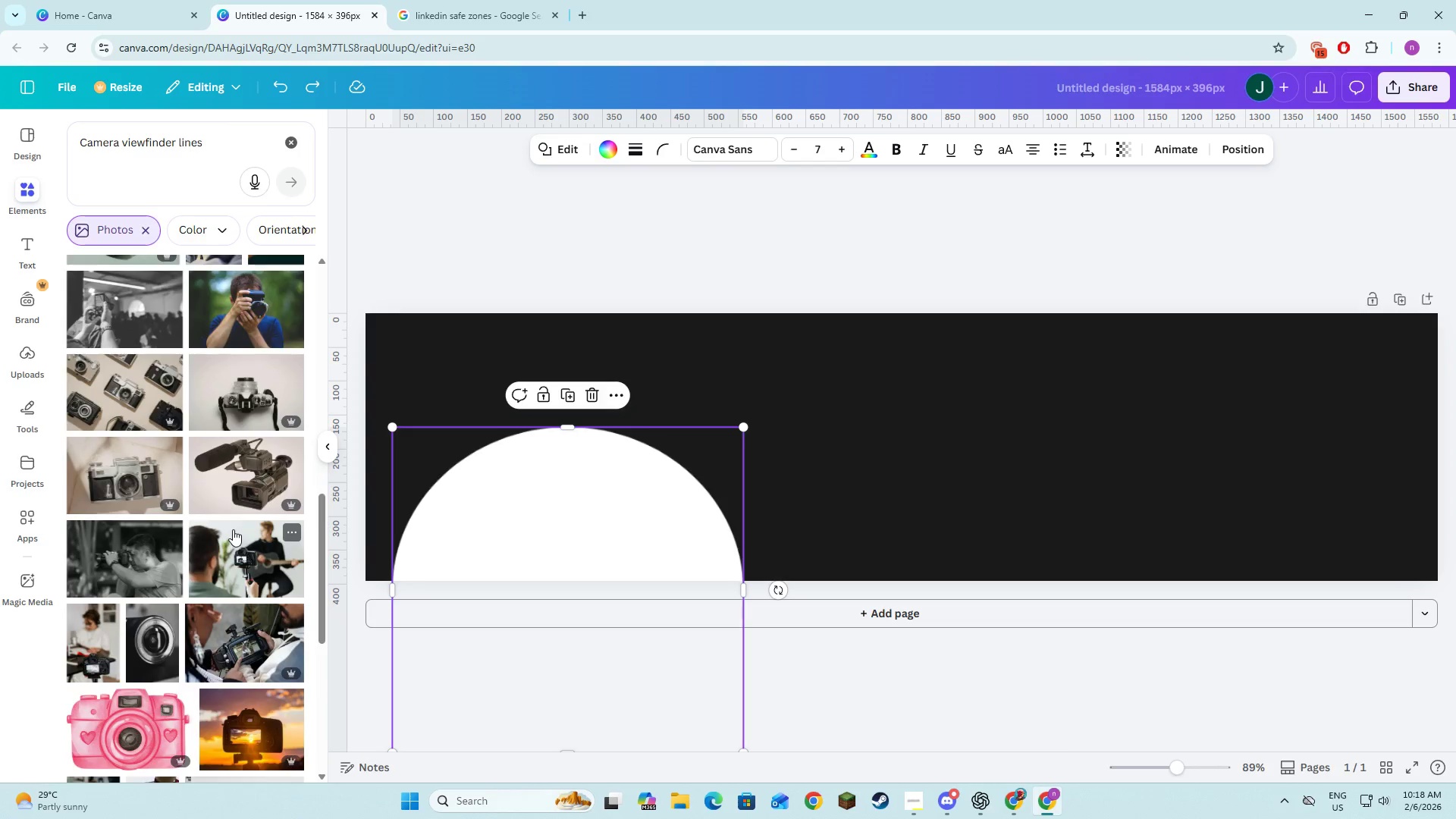 
scroll: coordinate [233, 529], scroll_direction: up, amount: 12.0
 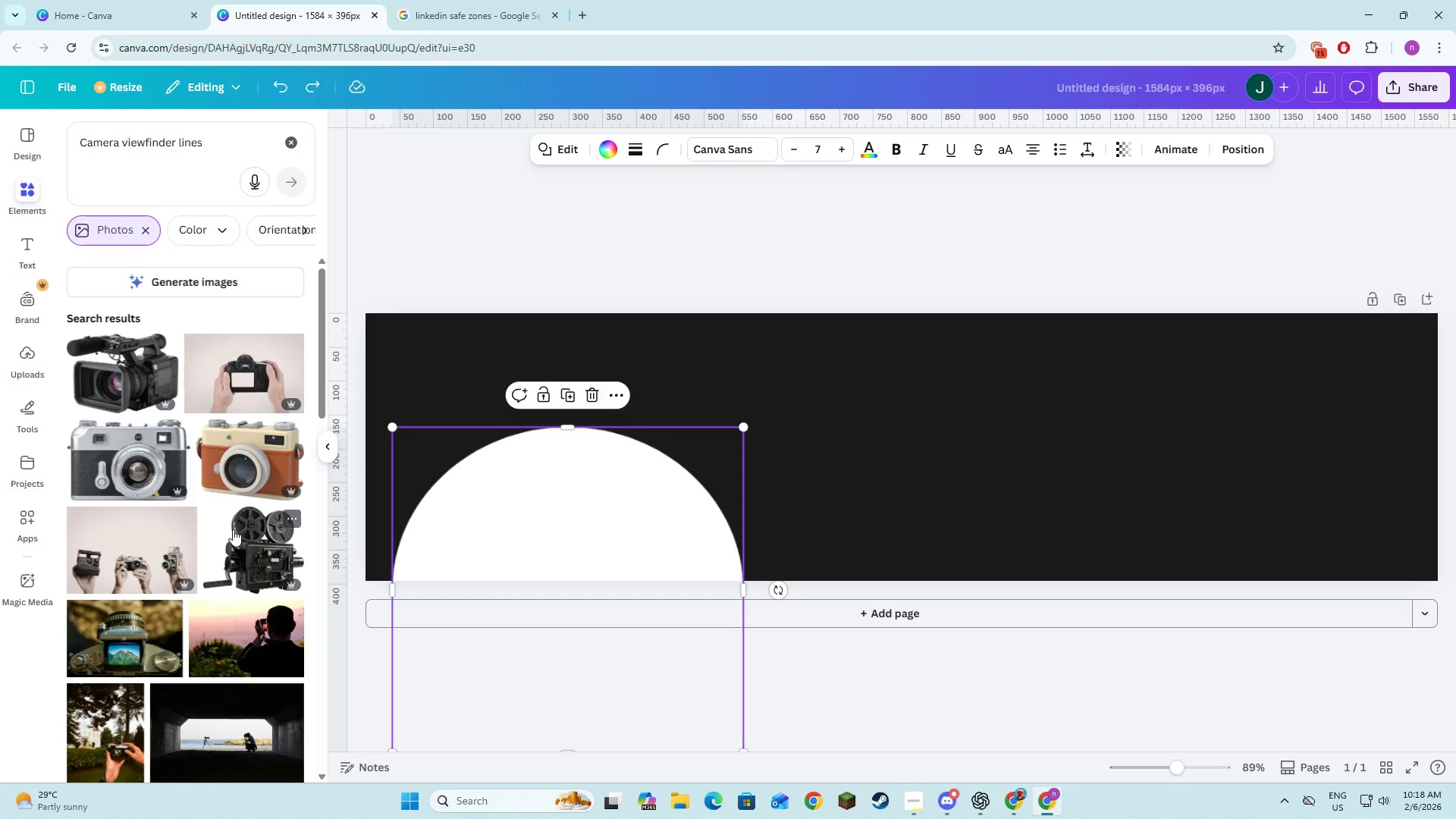 
mouse_move([245, 364])
 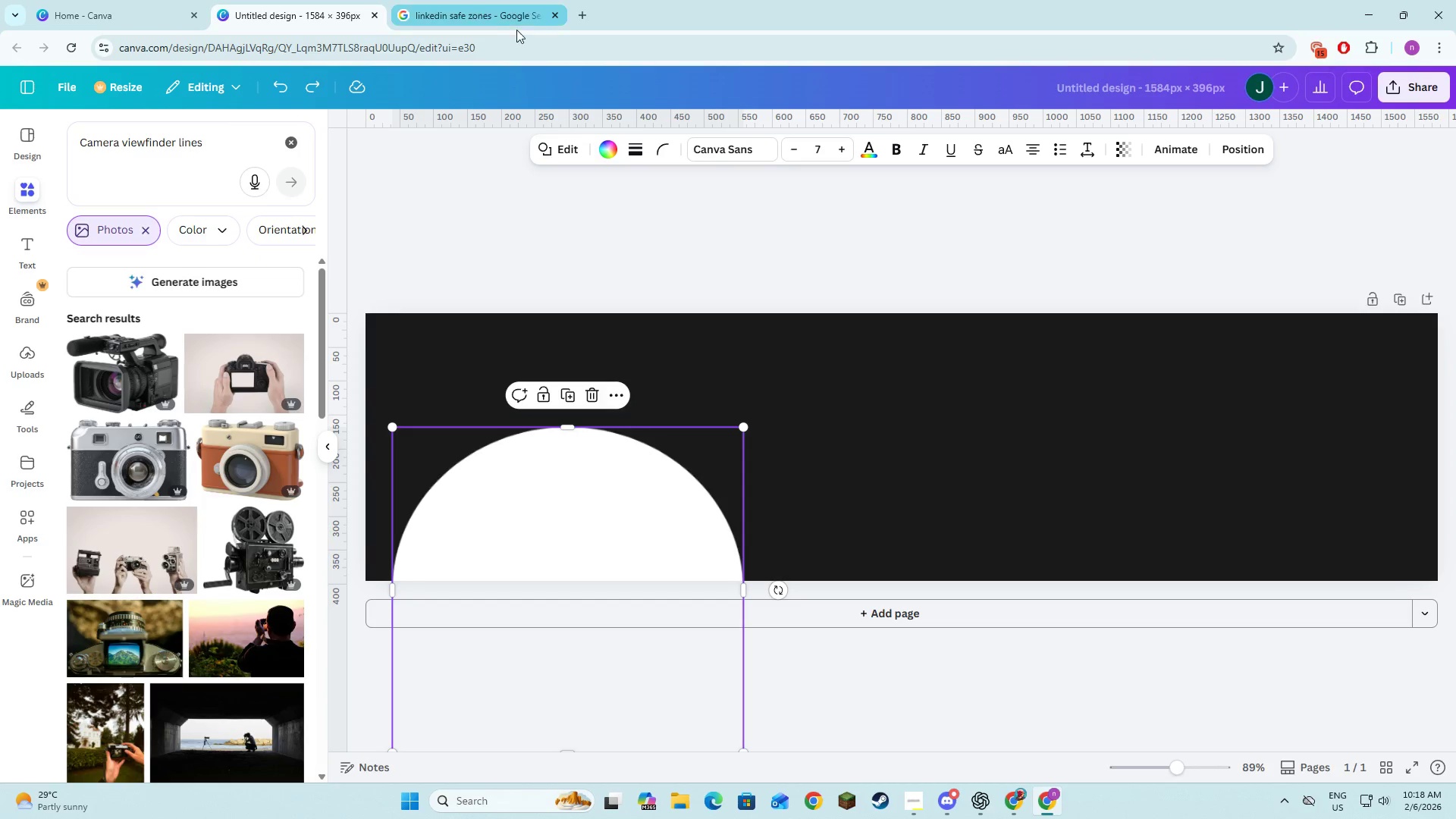 
left_click([491, 0])
 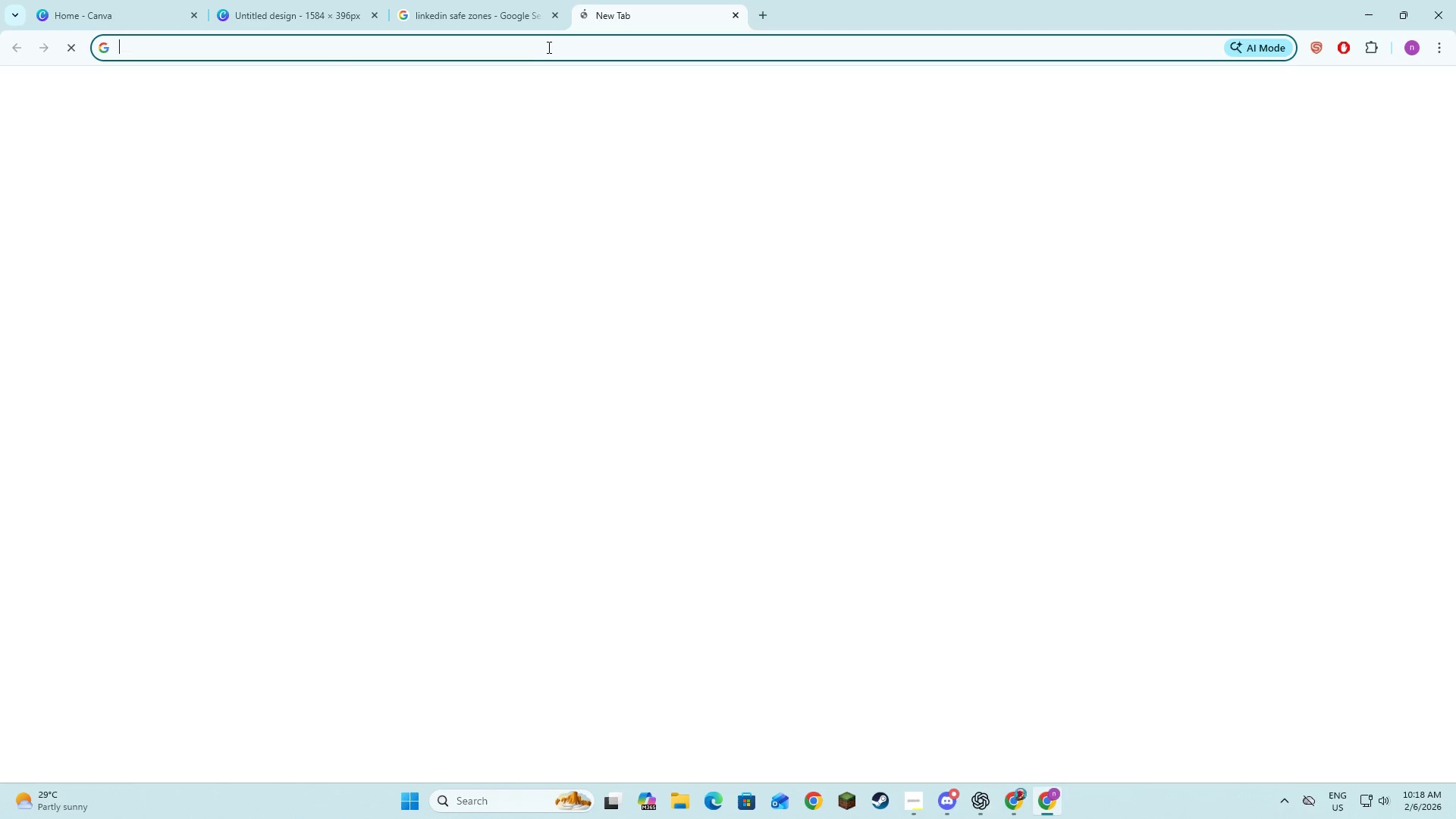 
double_click([546, 47])
 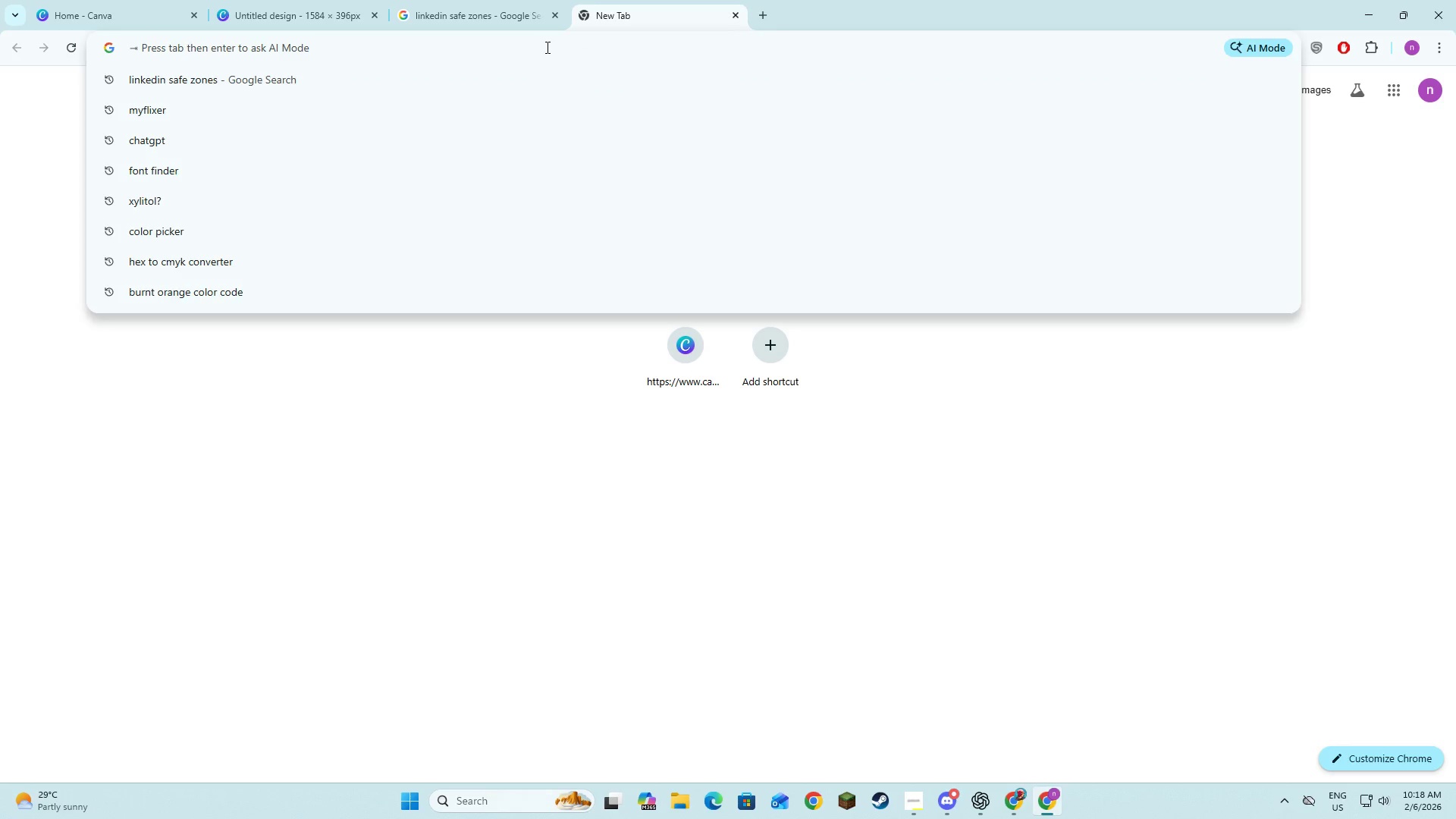 
type(re\)
key(Backspace)
key(Backspace)
key(Backspace)
key(Backspace)
 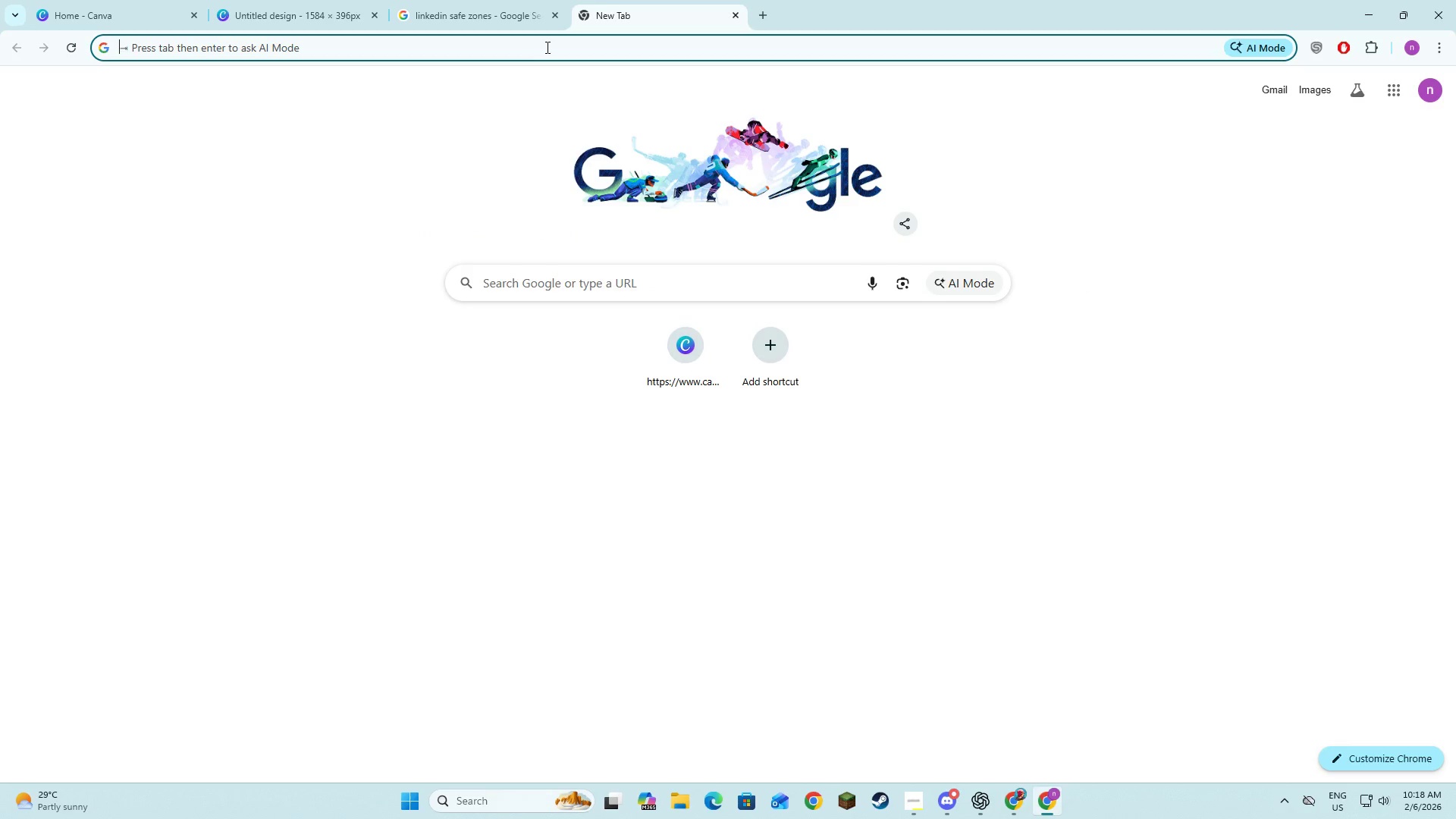 
key(Control+ControlLeft)
 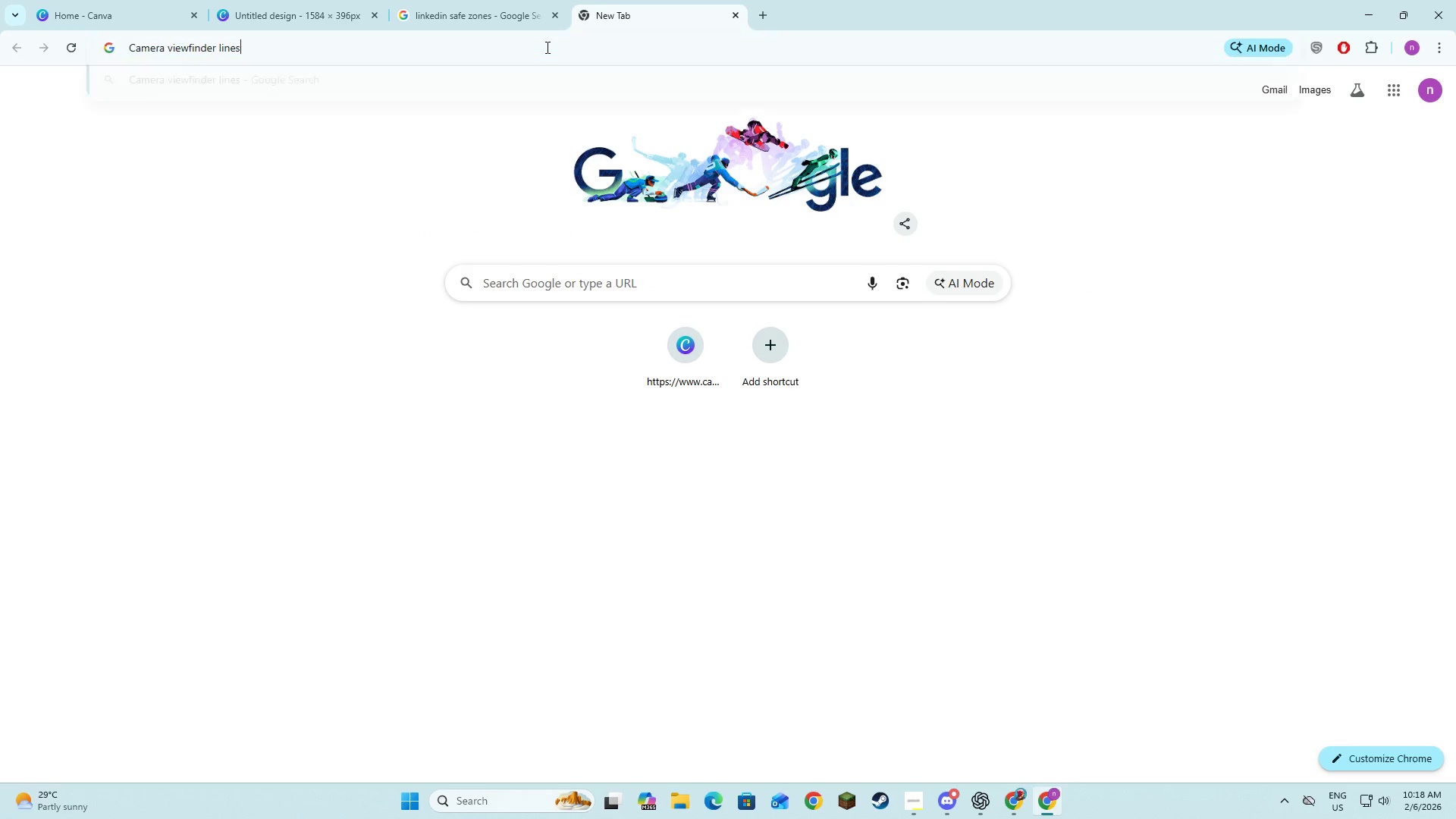 
key(Control+V)
 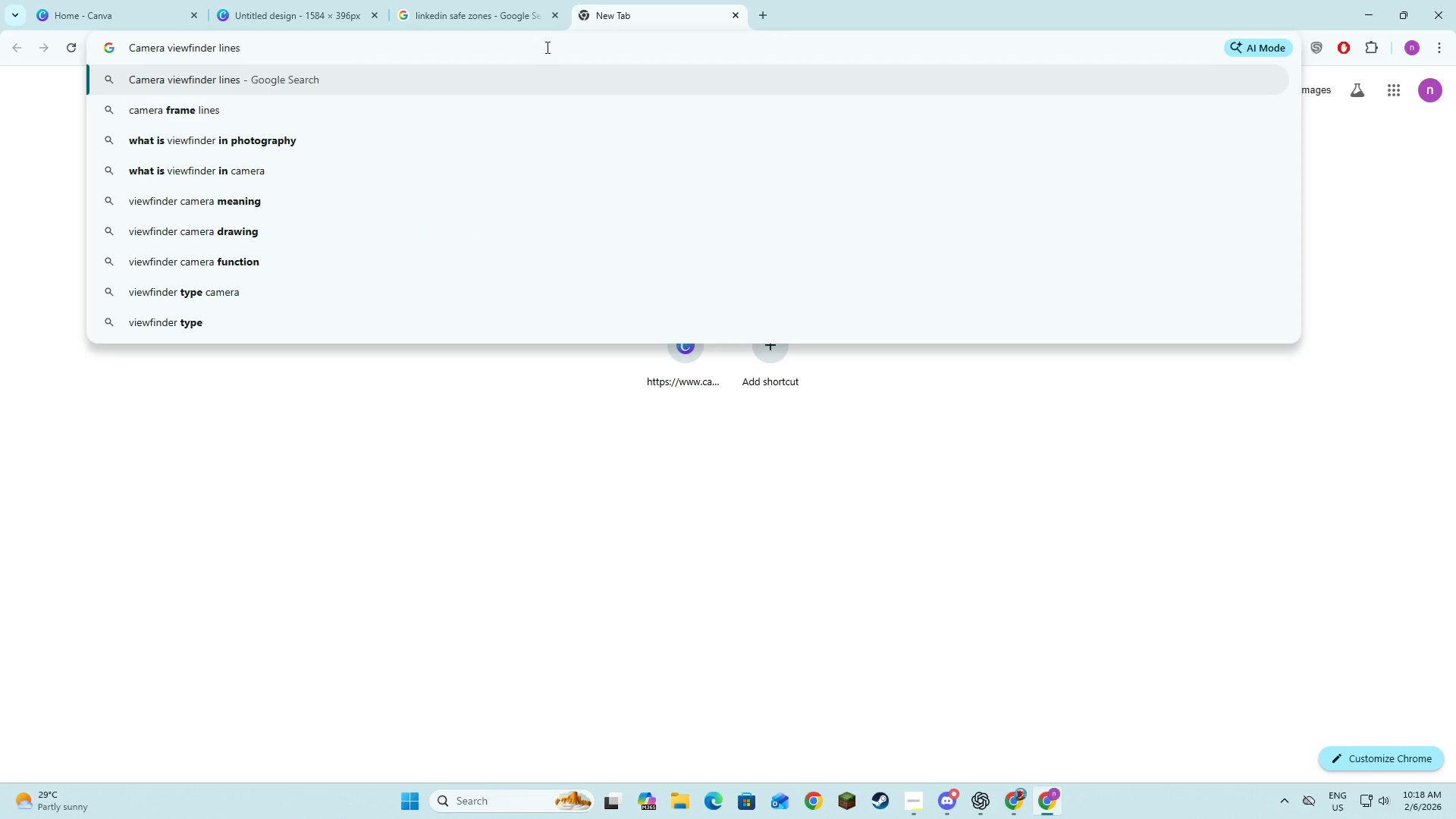 
key(Enter)
 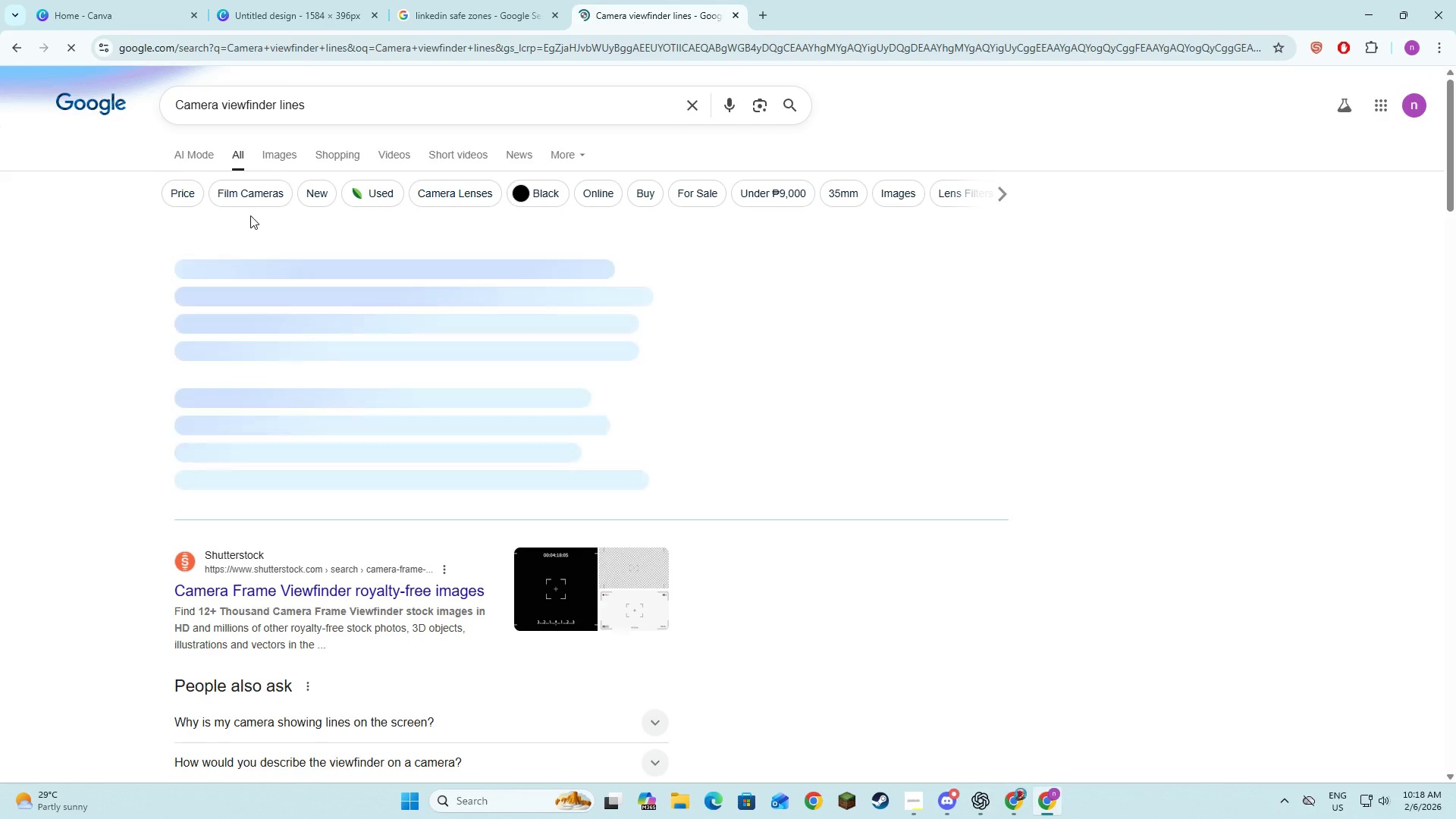 
left_click([281, 152])
 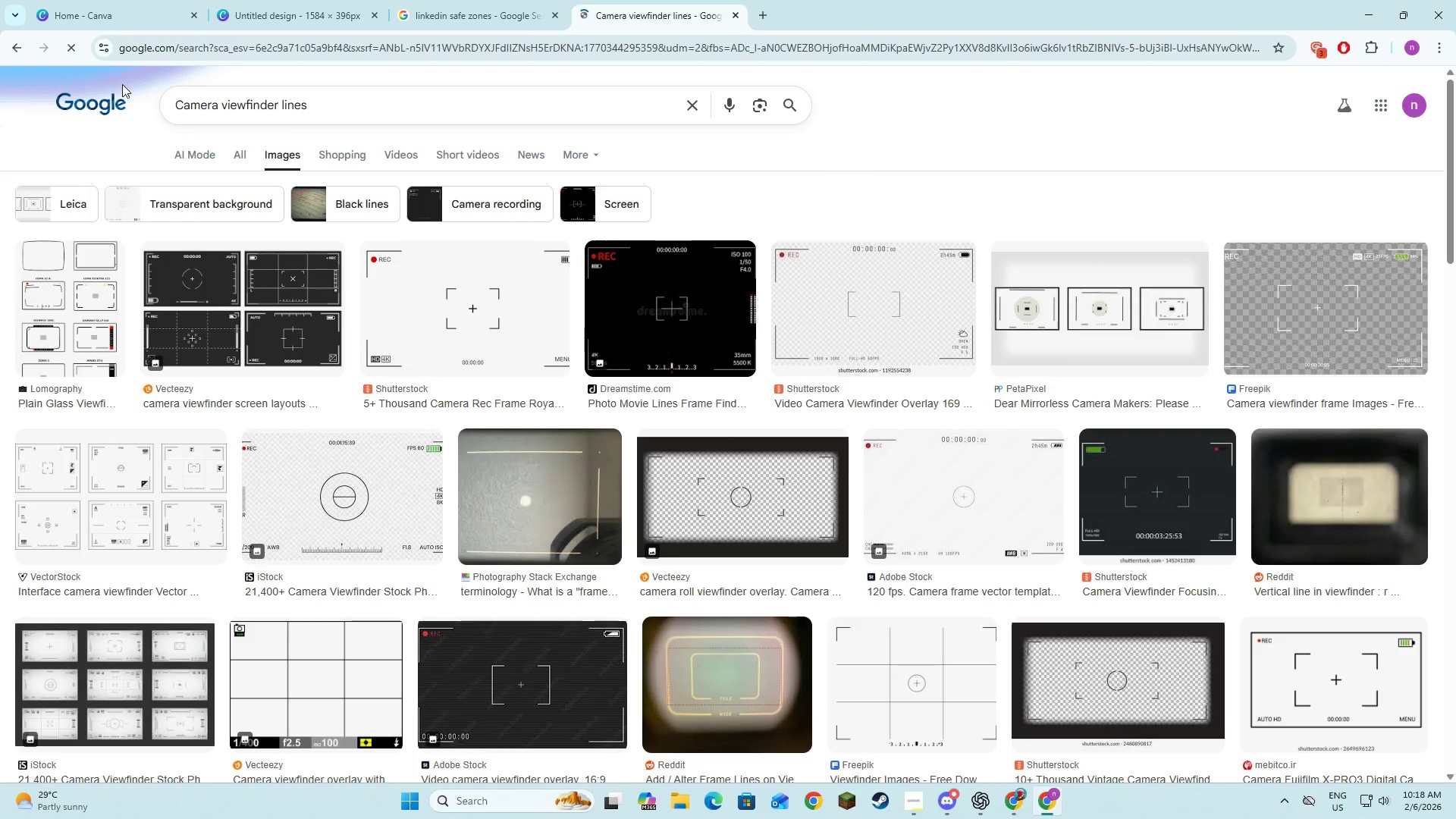 
left_click([307, 0])
 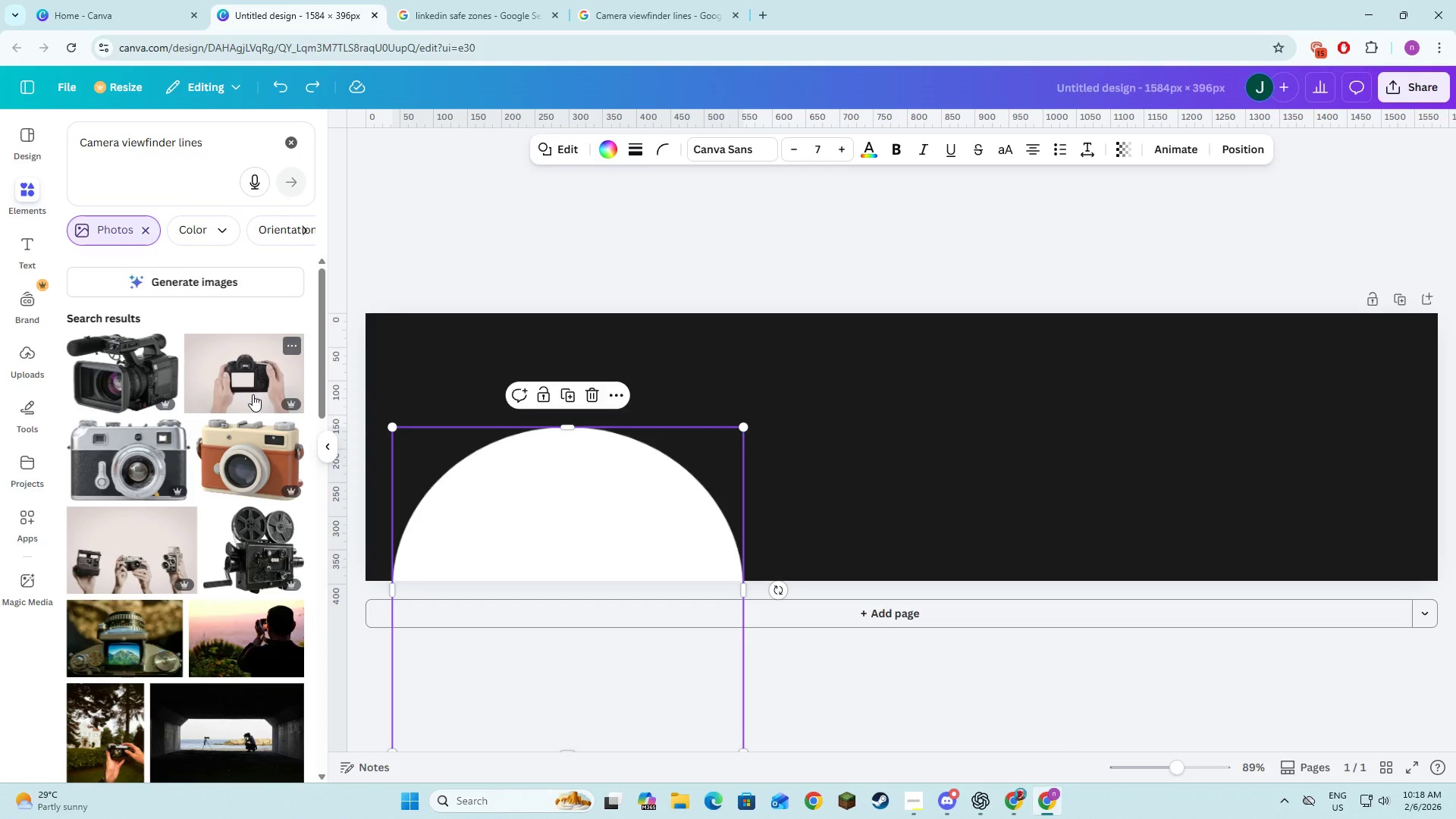 
scroll: coordinate [253, 394], scroll_direction: down, amount: 10.0
 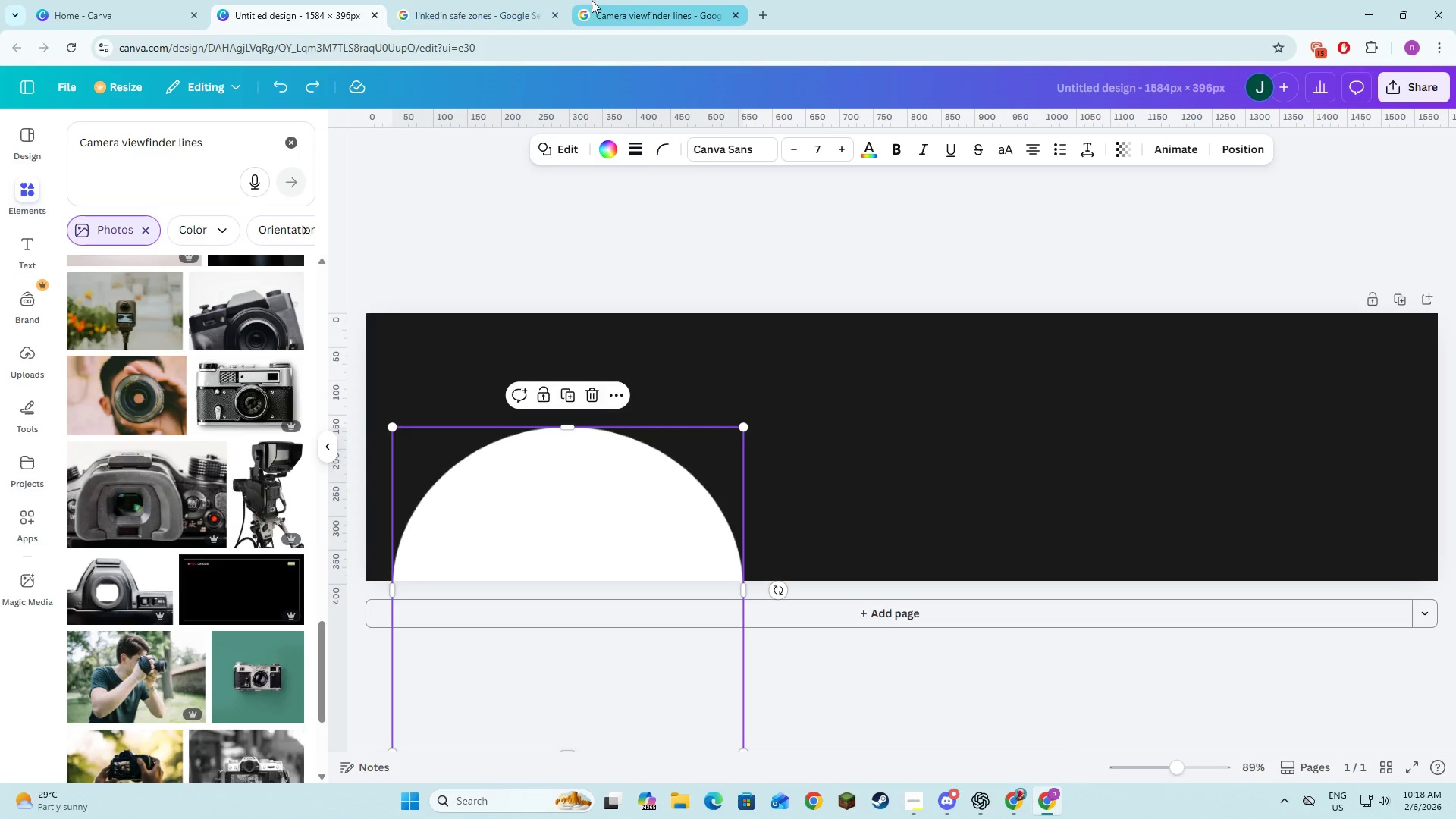 
left_click([598, 0])
 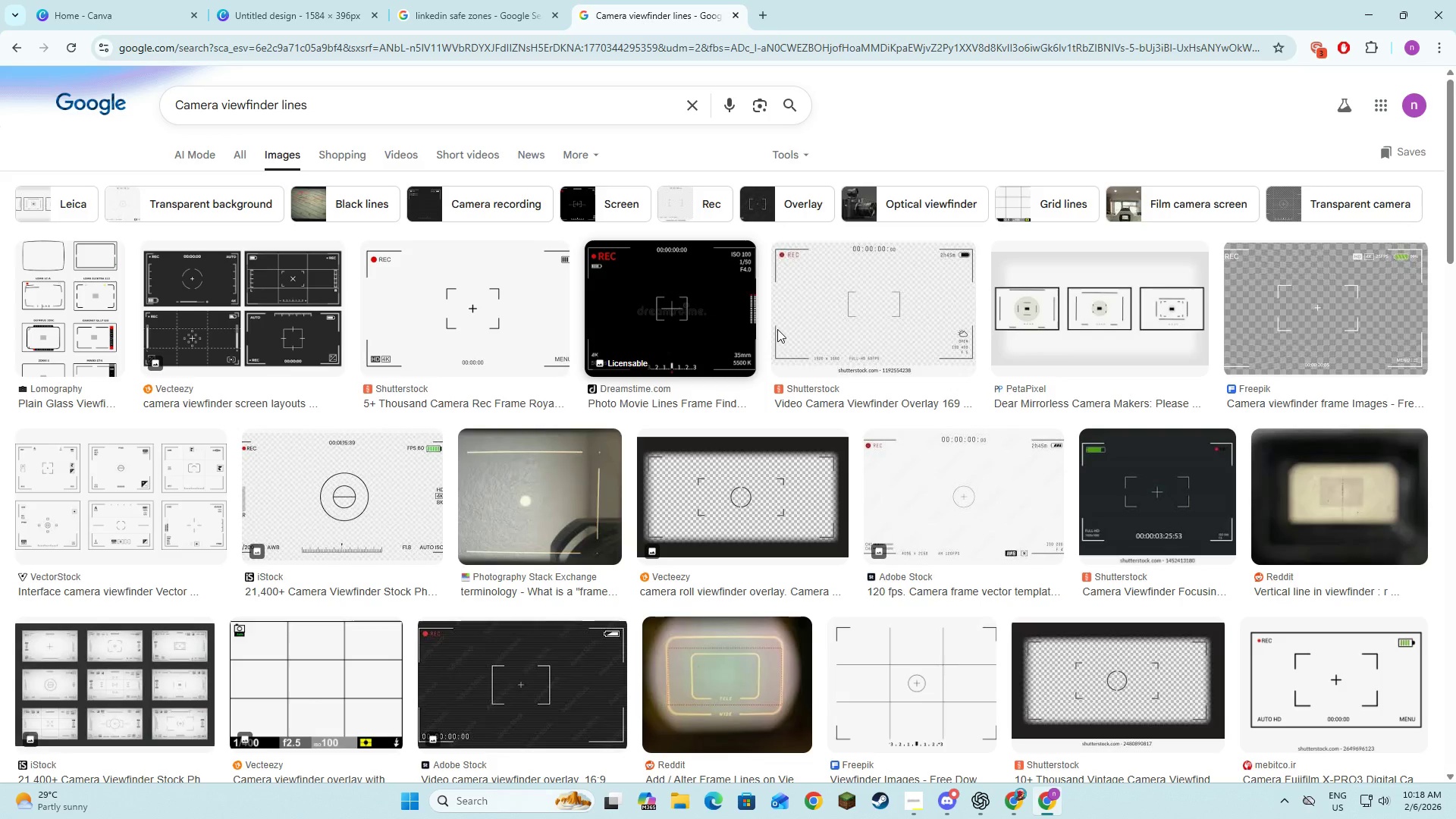 
mouse_move([743, 329])
 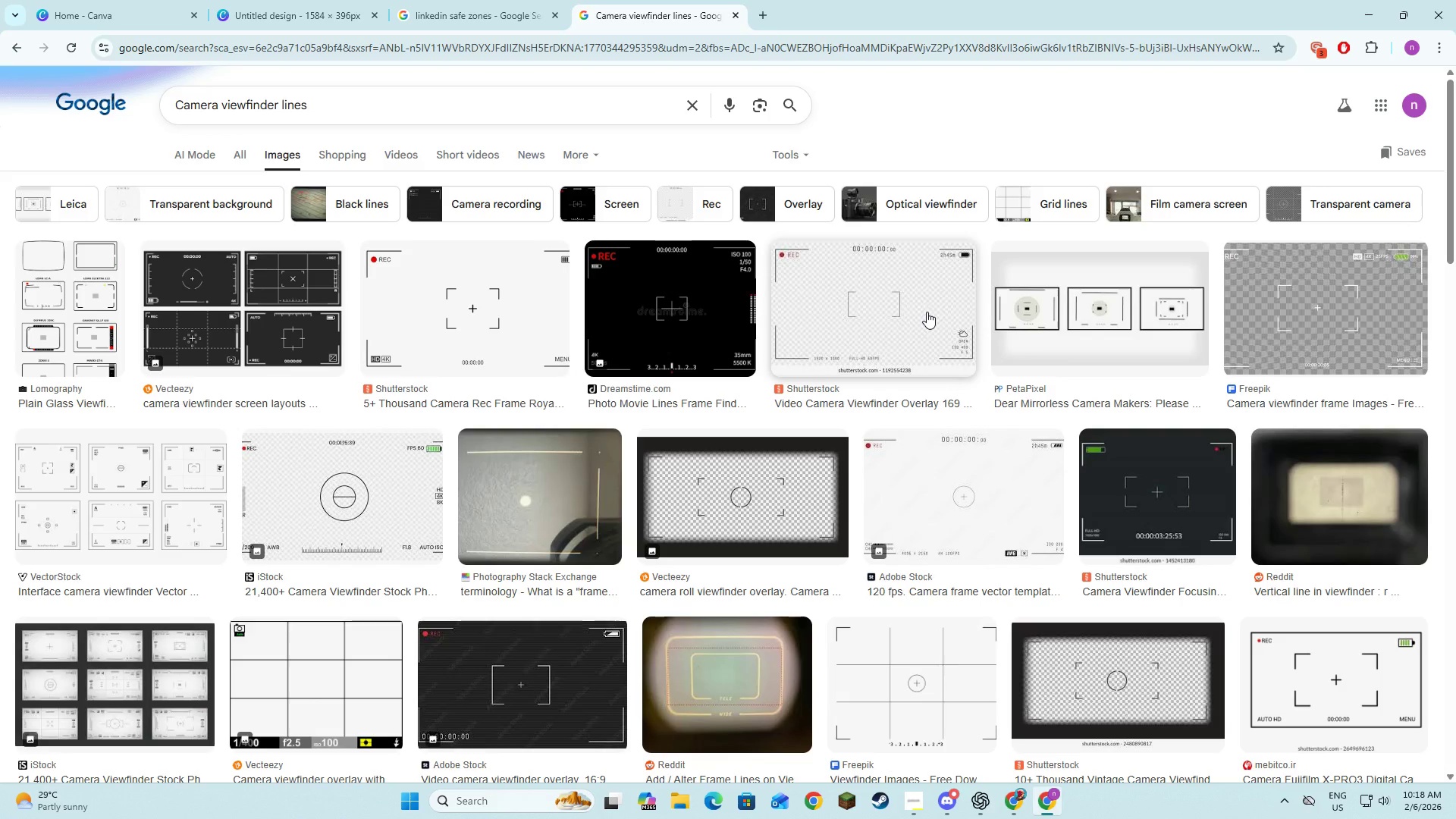 
left_click([927, 312])
 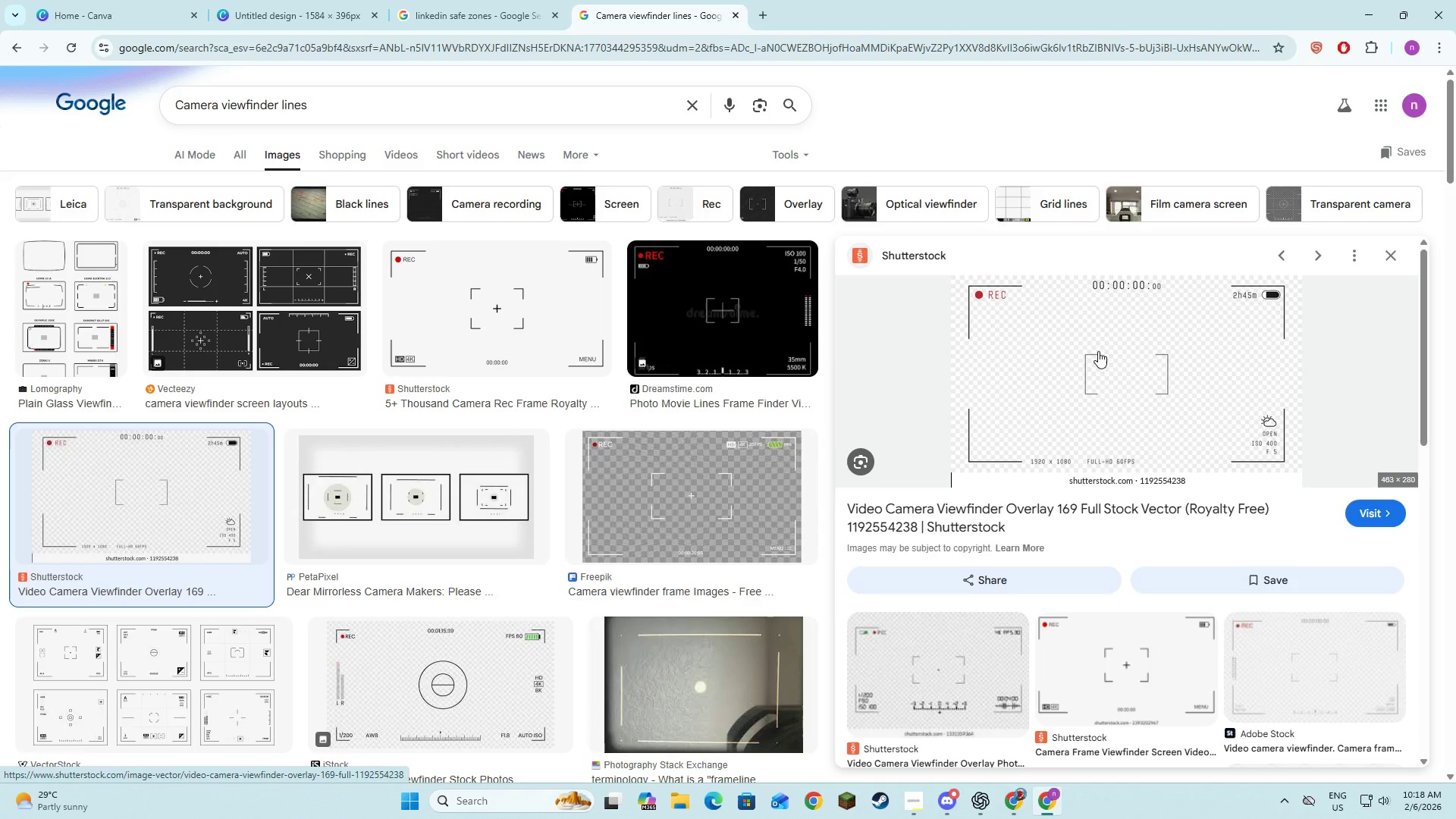 
right_click([1098, 351])
 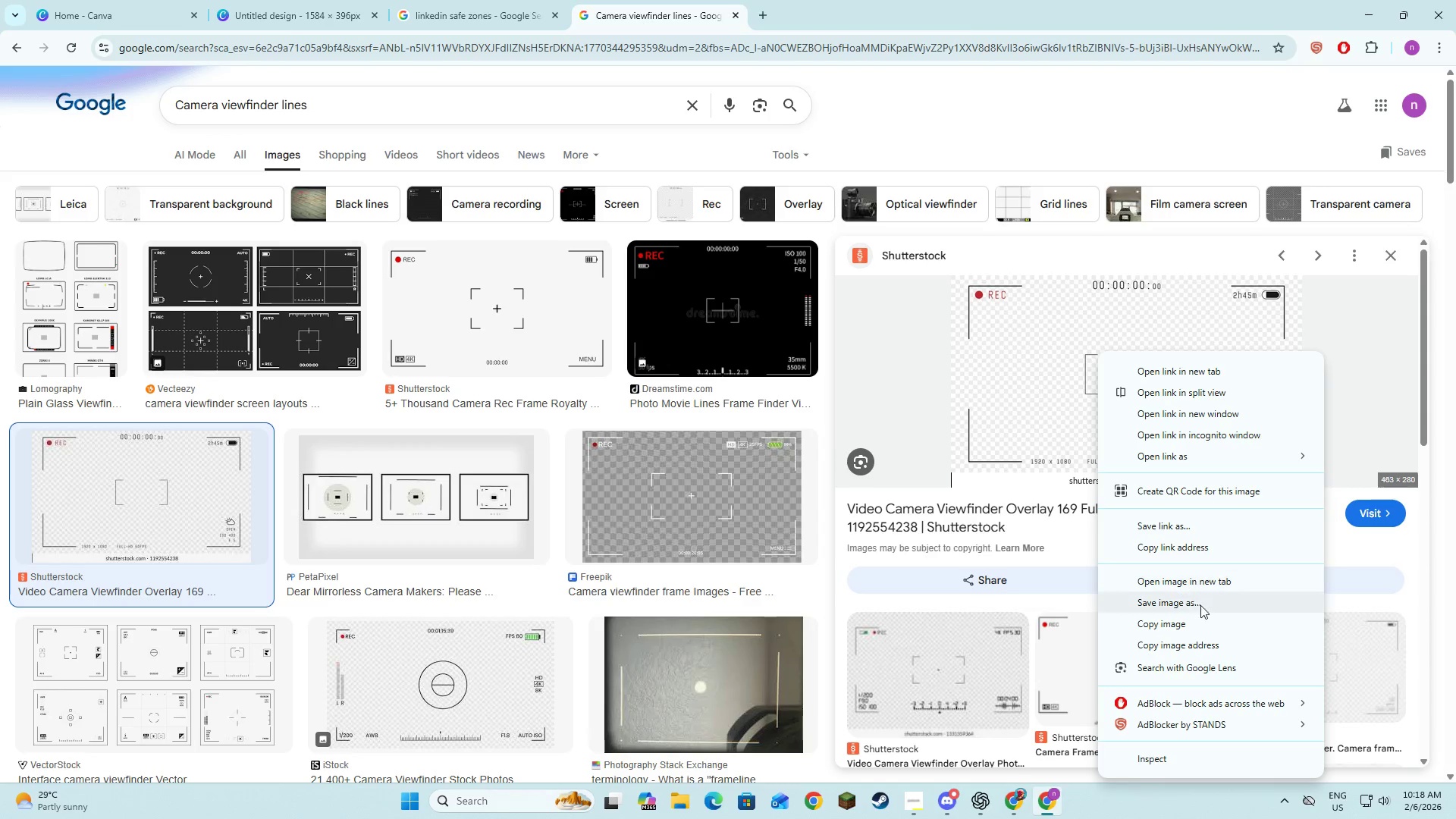 
left_click_drag(start_coordinate=[1214, 619], to_coordinate=[1186, 603])
 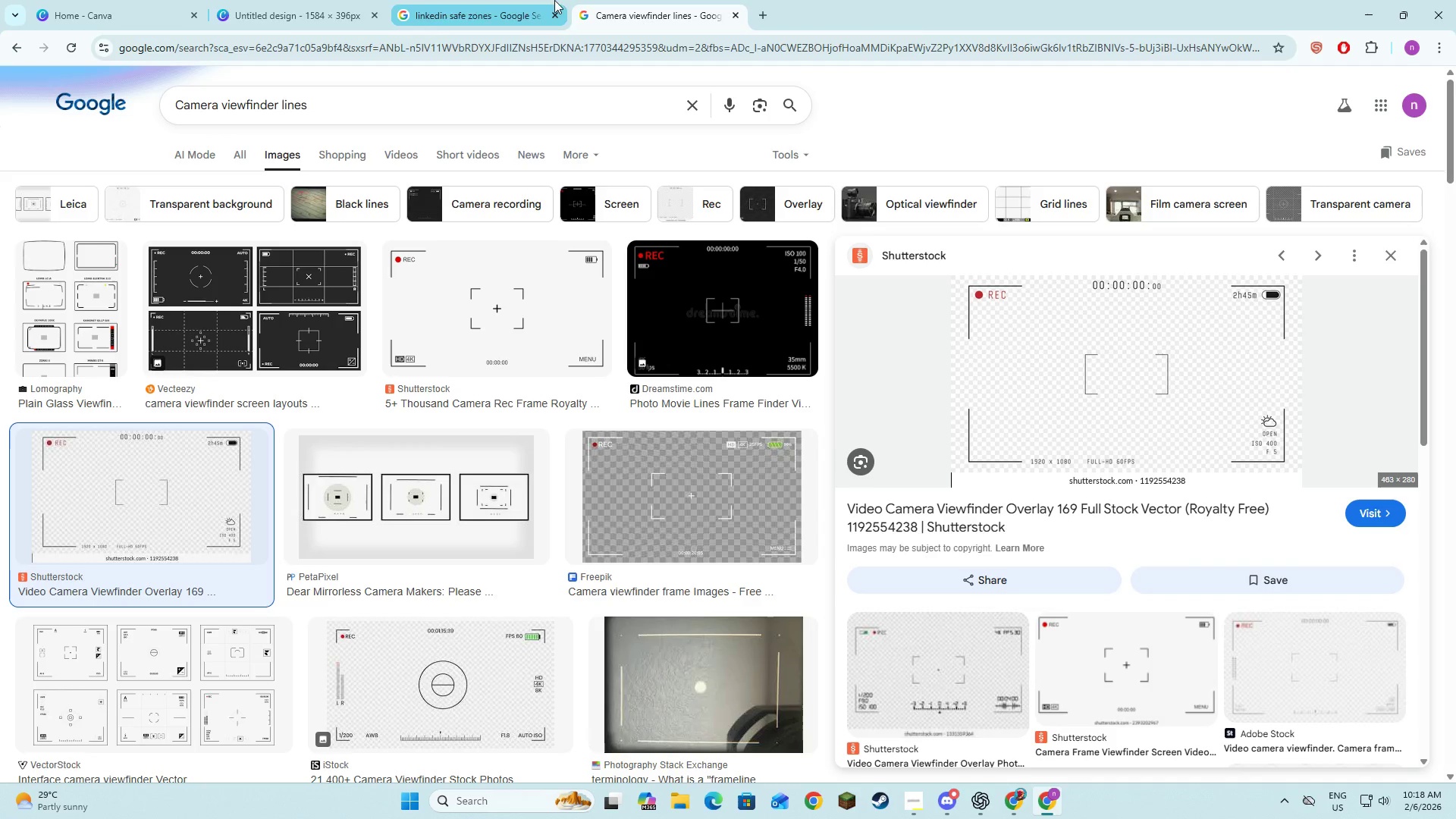 
left_click([237, 0])
 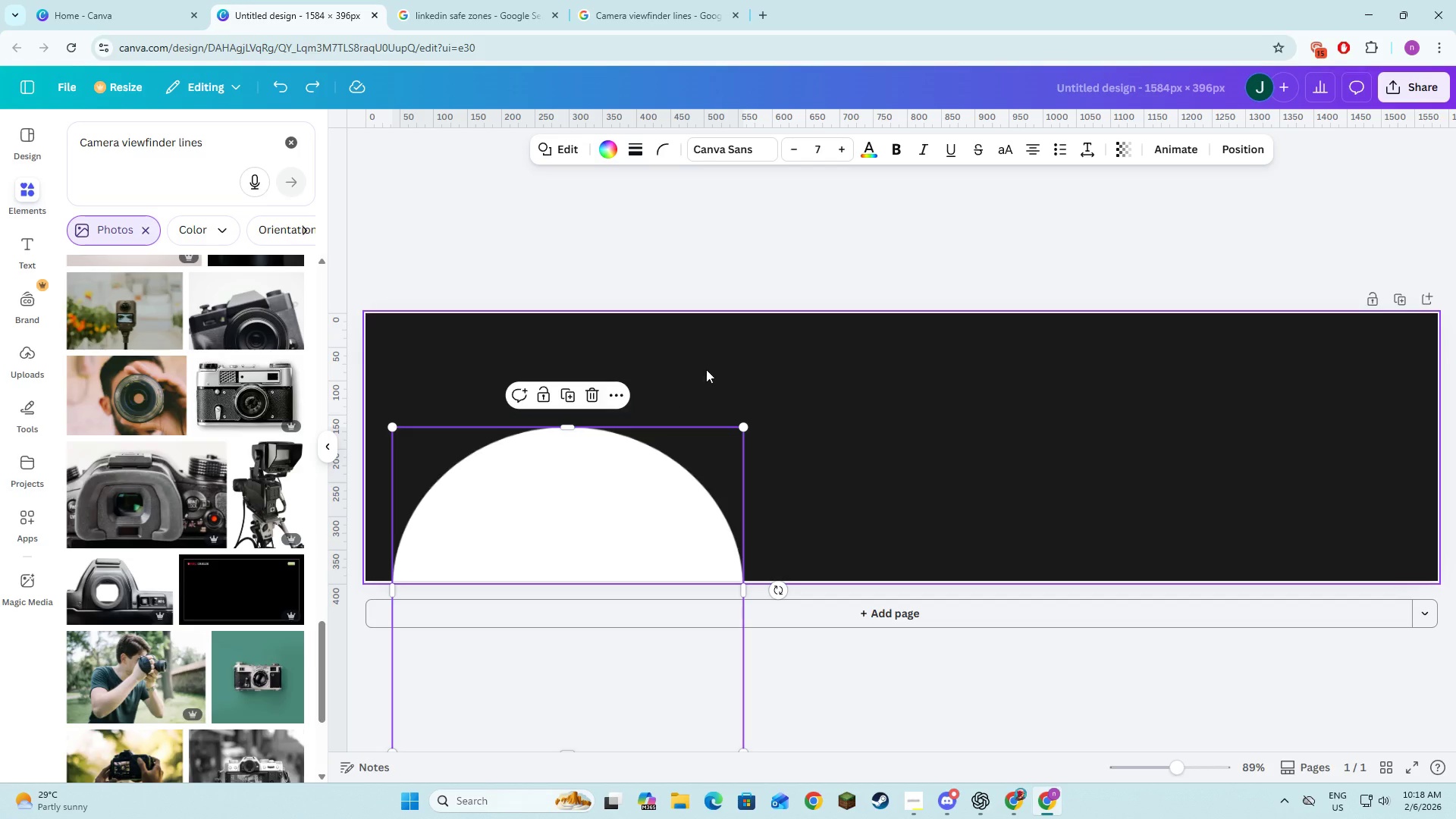 
left_click([718, 361])
 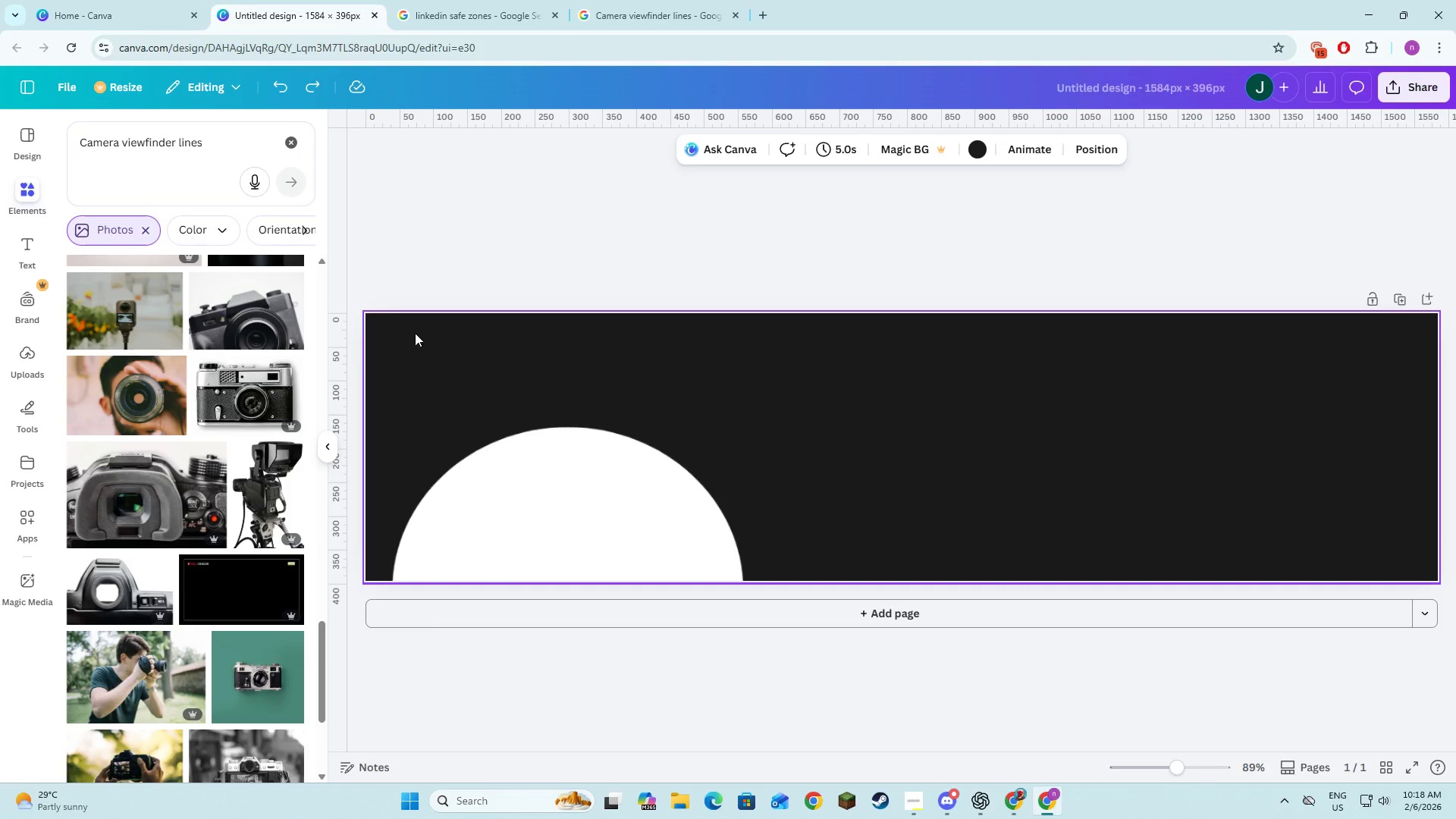 
key(Control+V)
 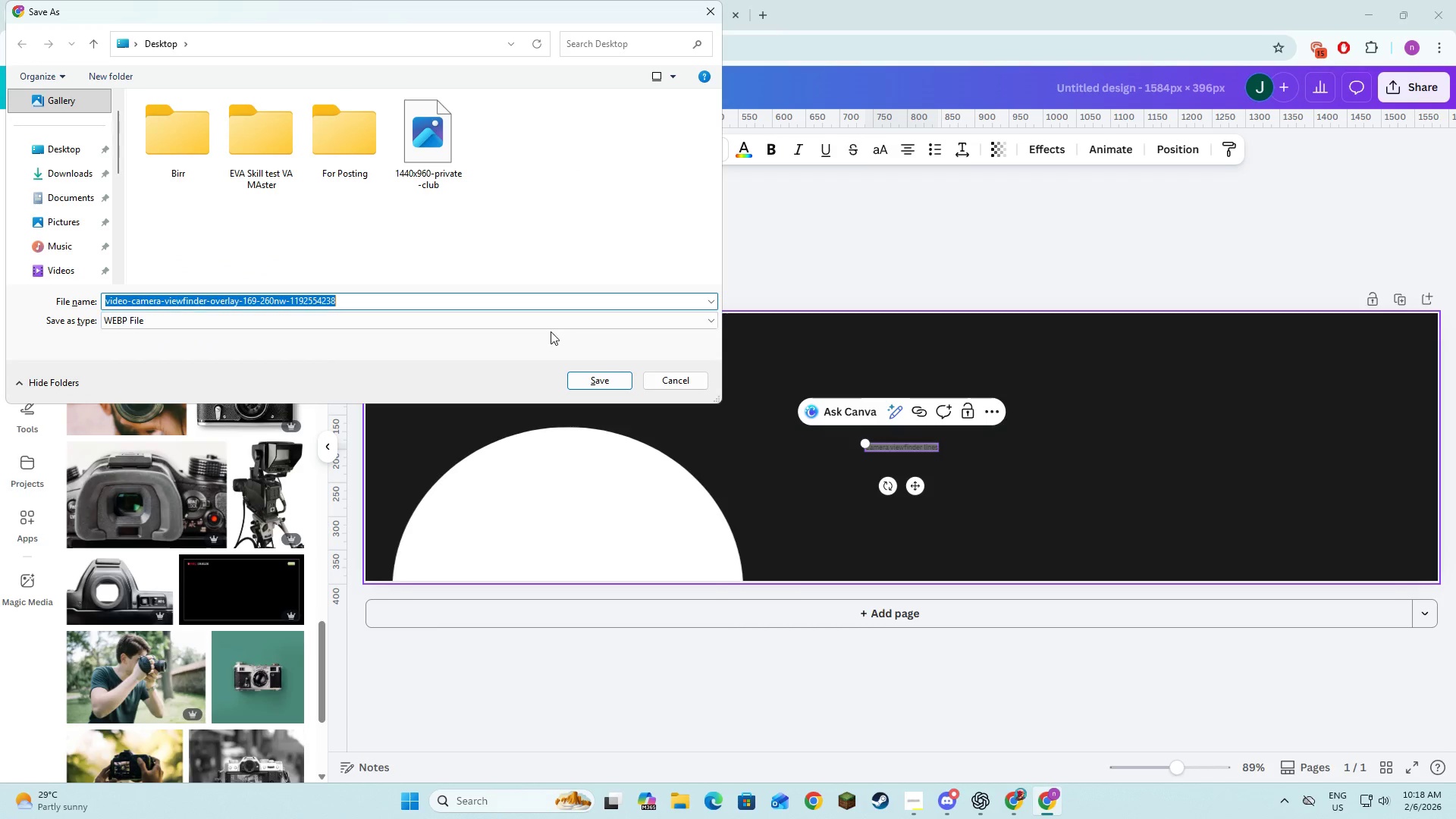 
left_click([590, 384])
 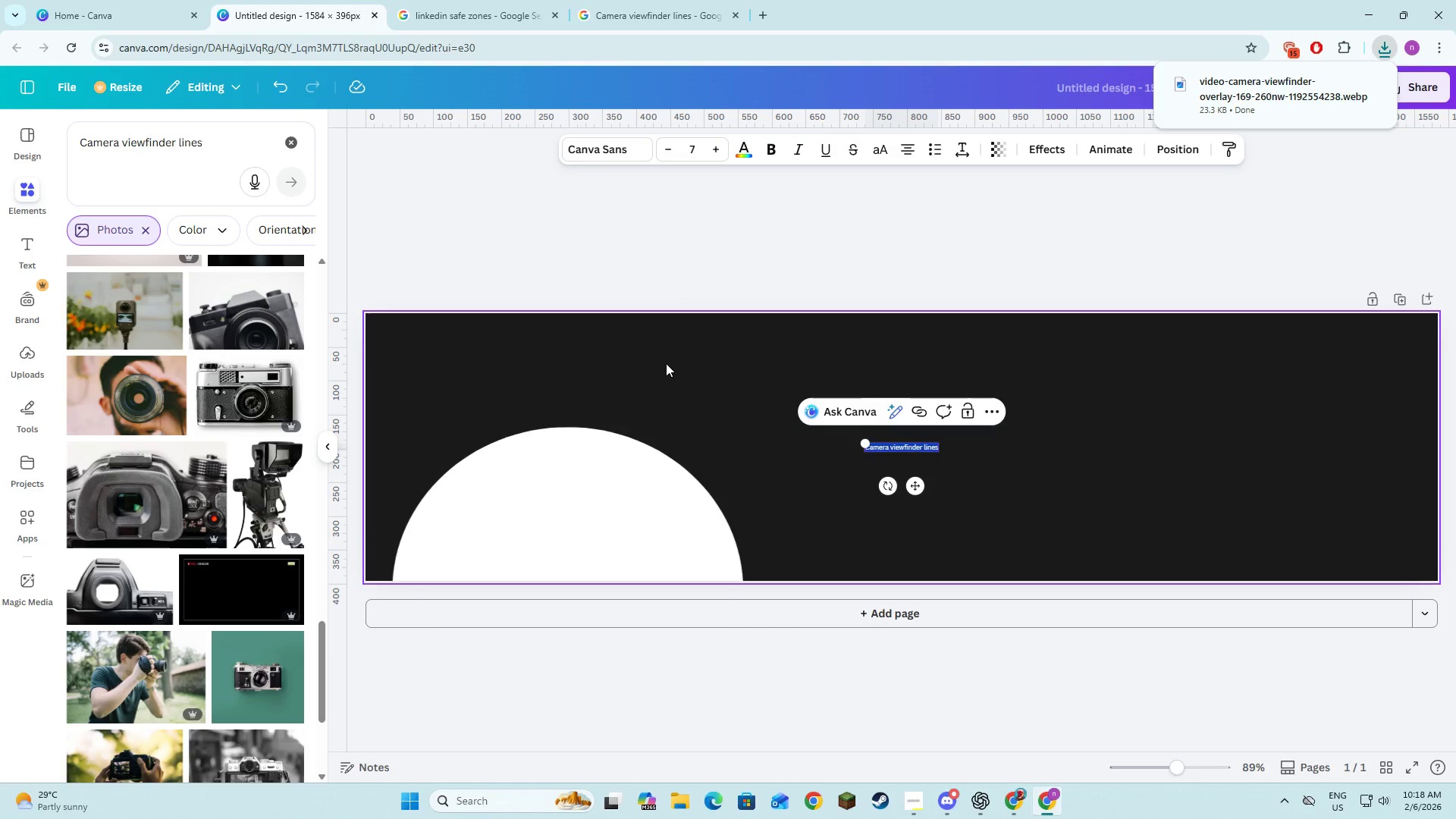 
key(Control+Z)
 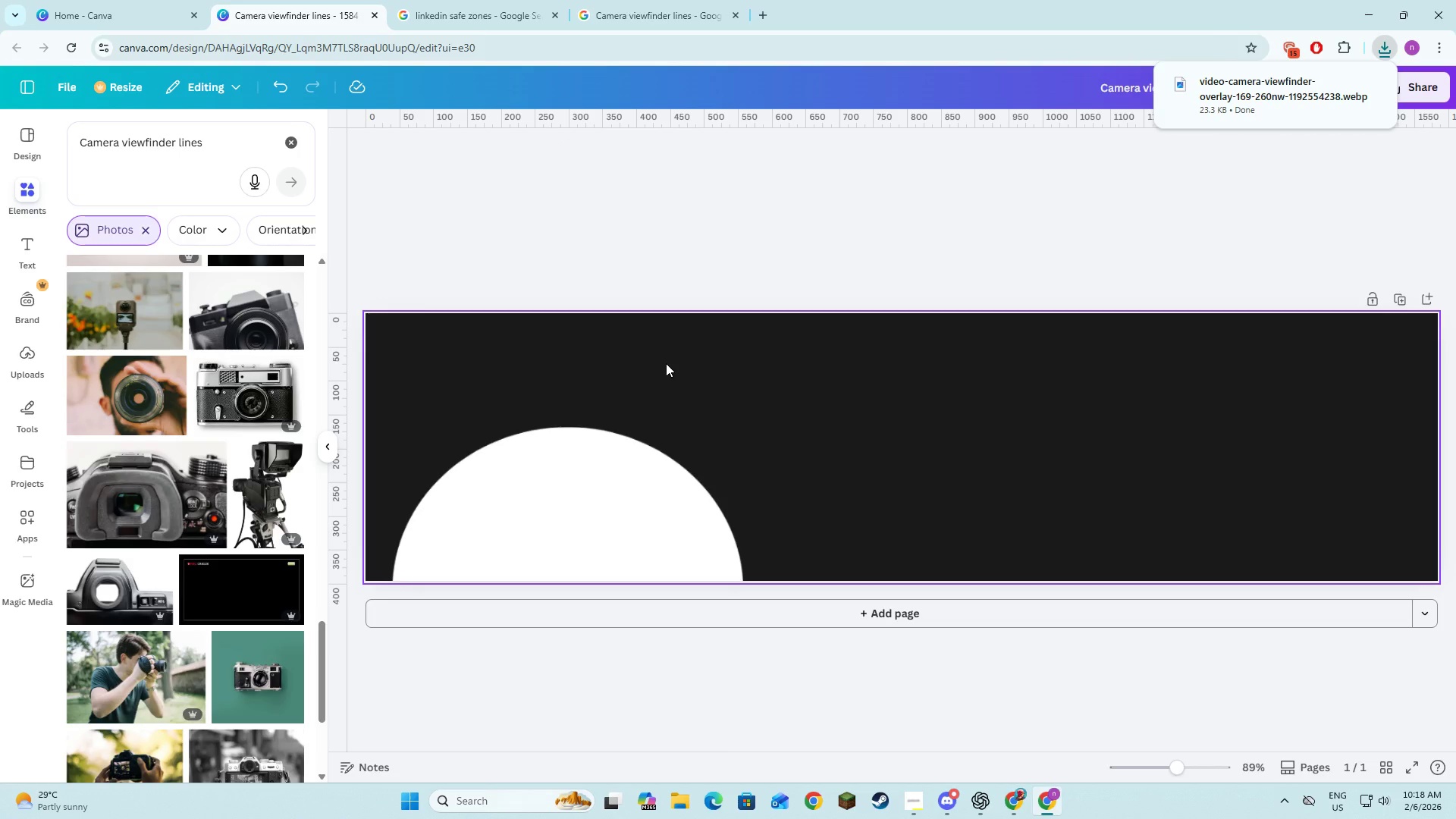 
key(Alt+AltLeft)
 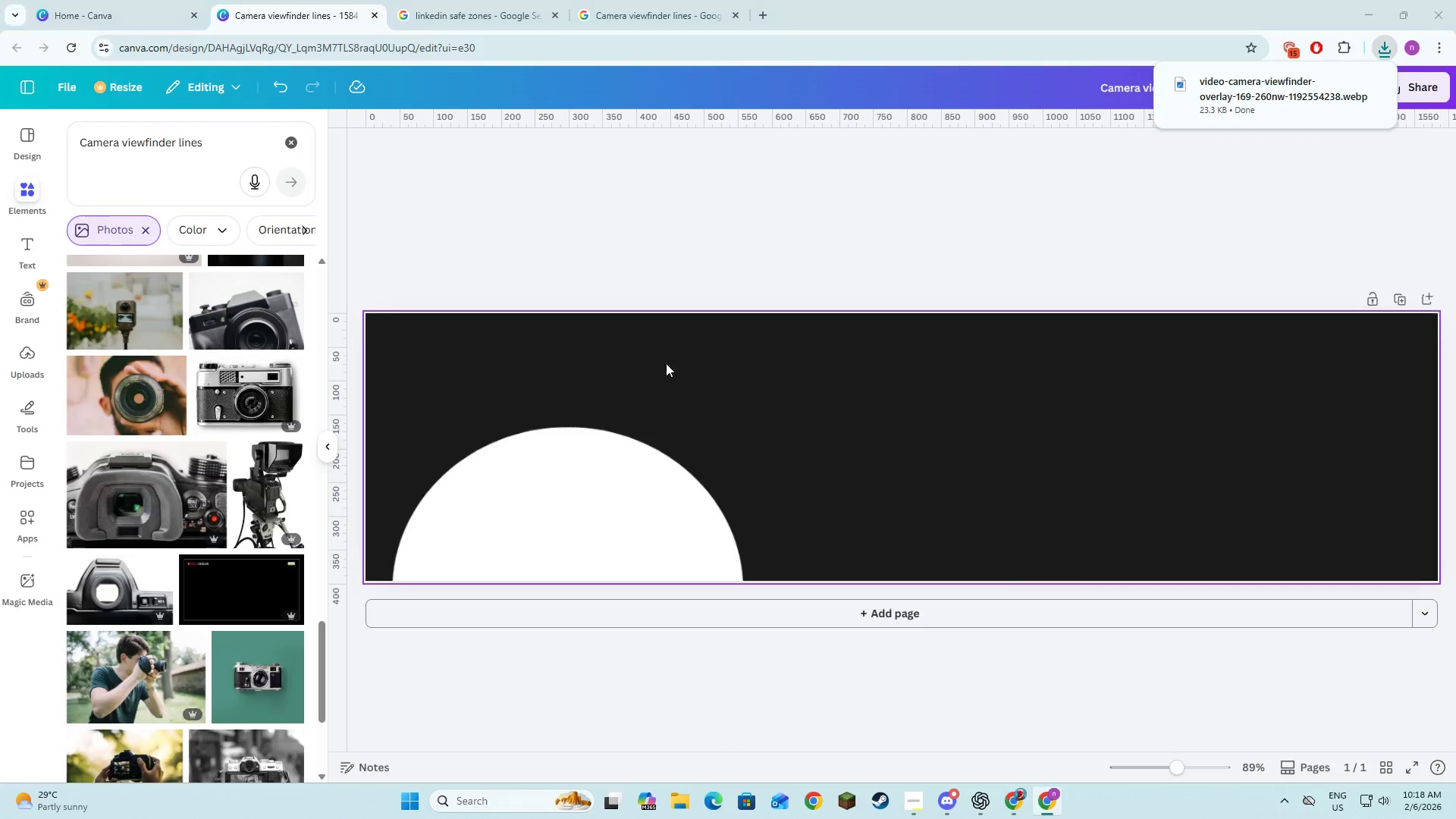 
key(Alt+Tab)
 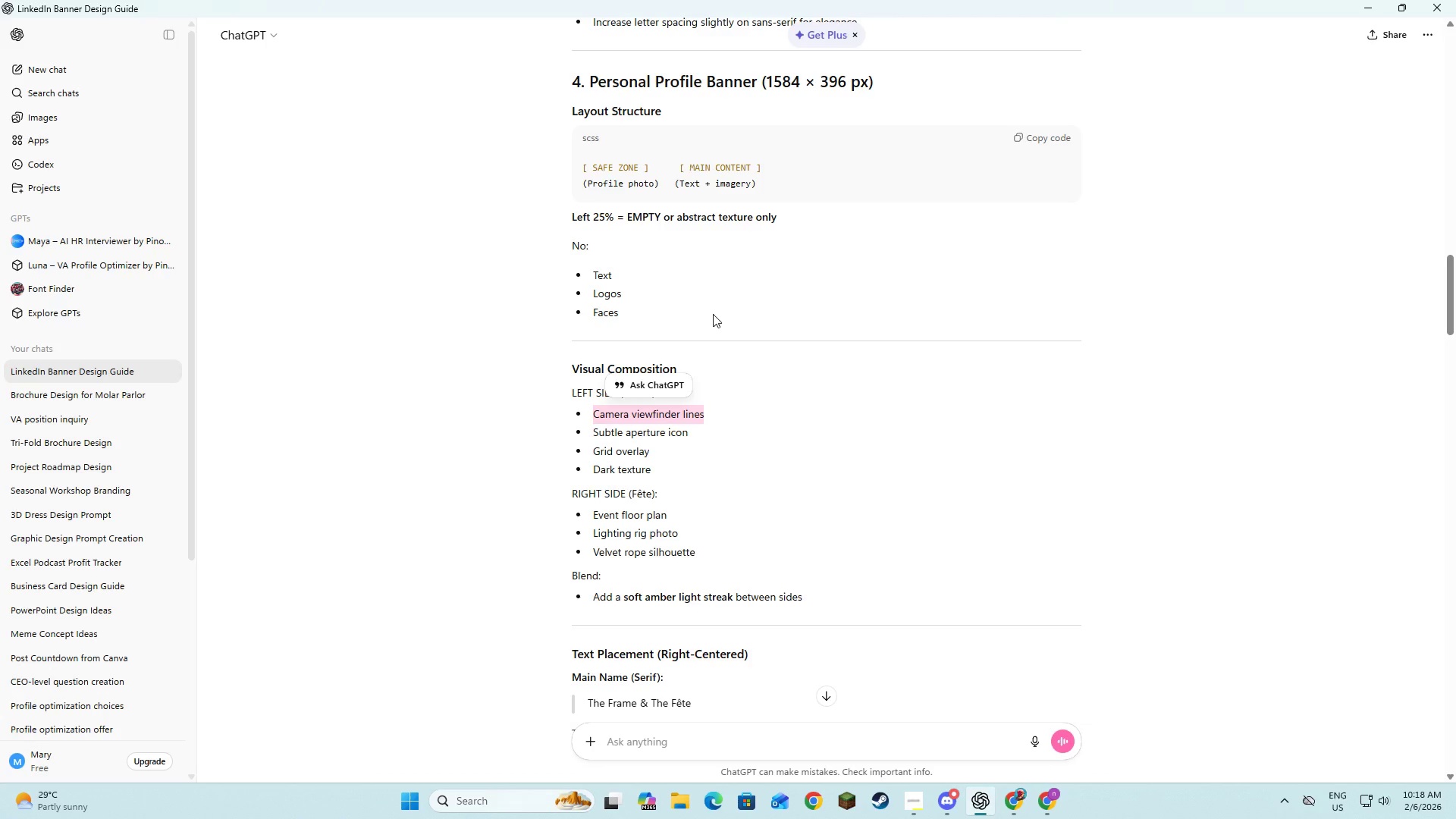 
key(Alt+AltLeft)
 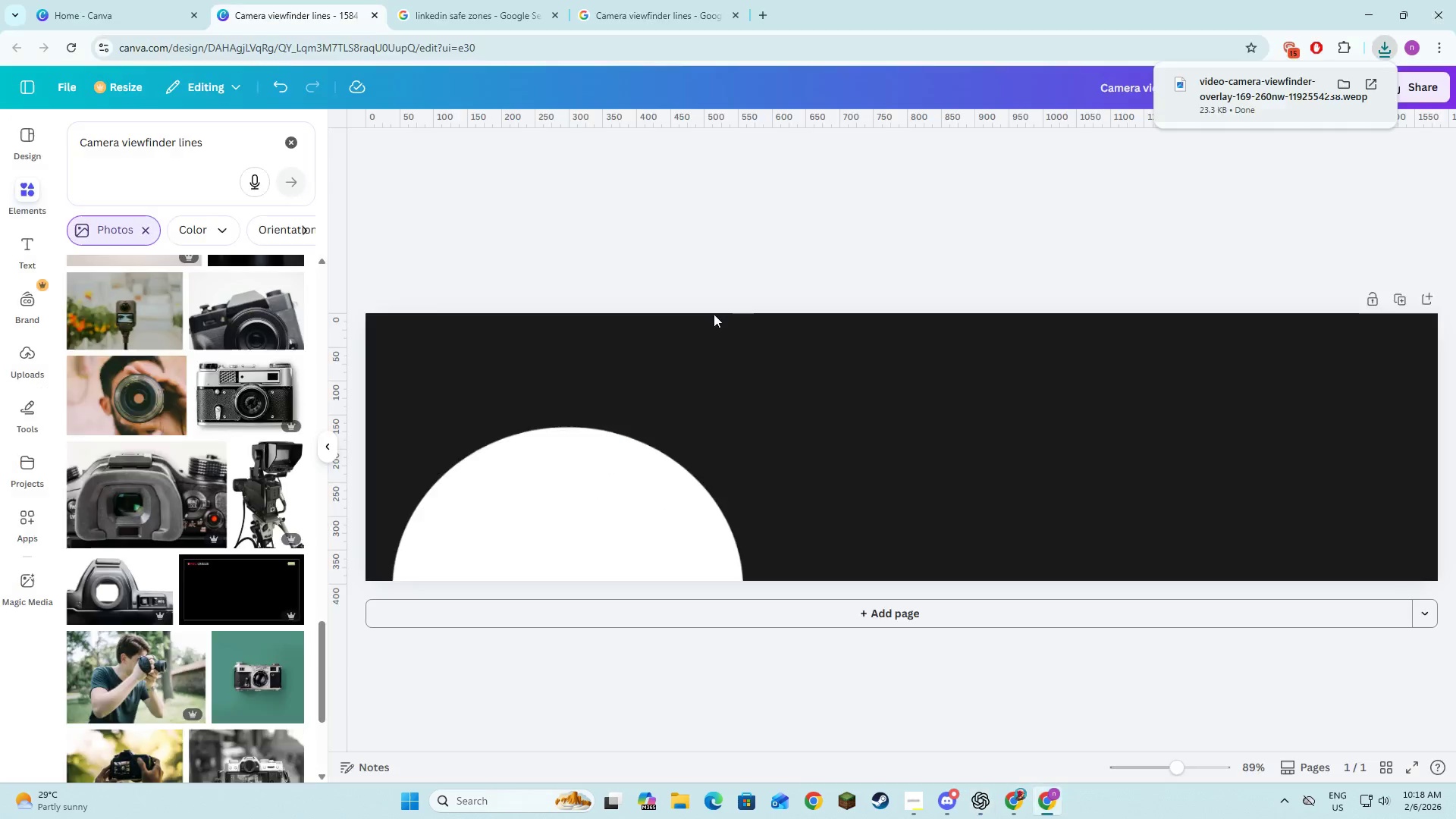 
key(Alt+Tab)
 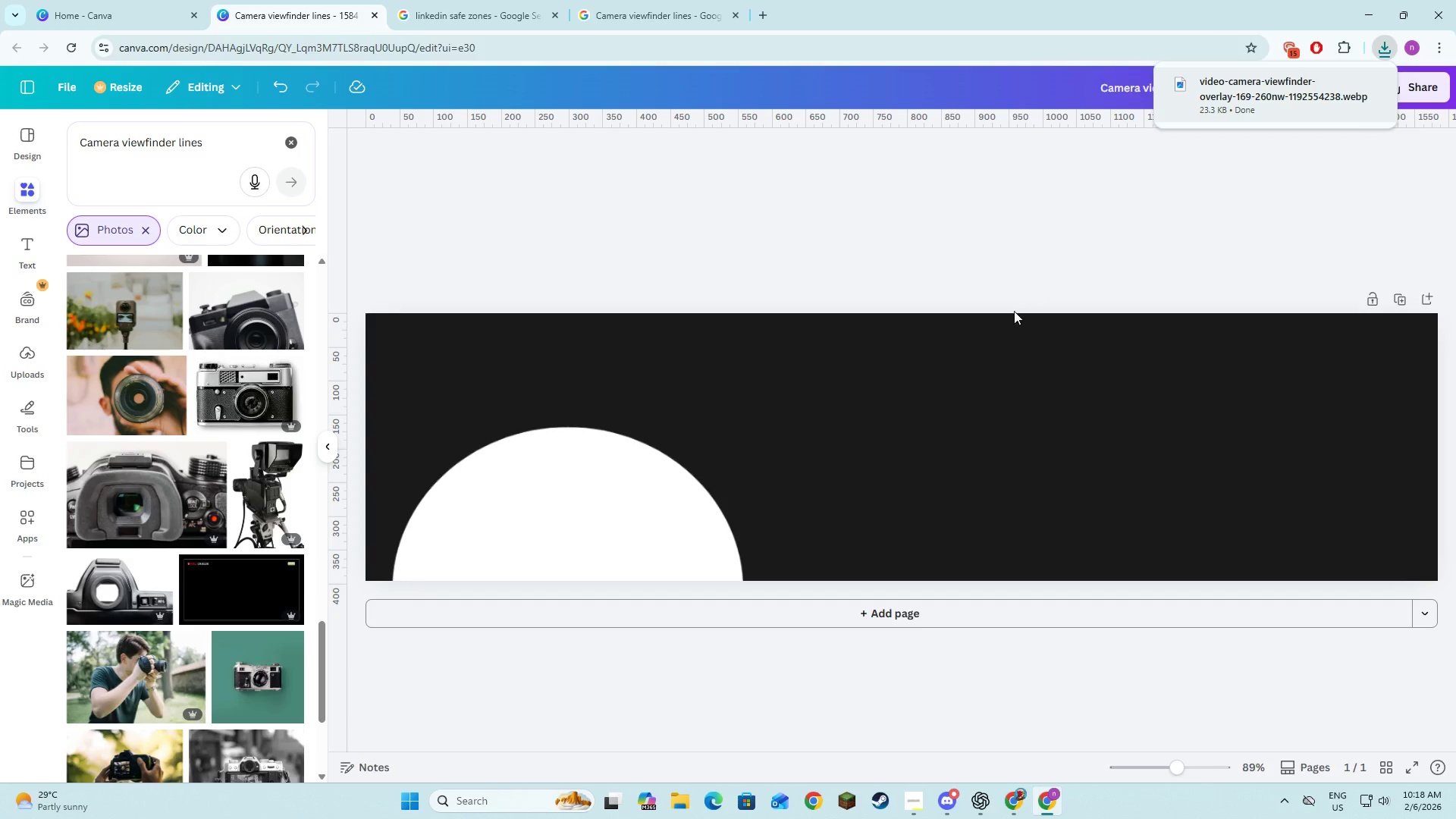 
left_click([899, 276])
 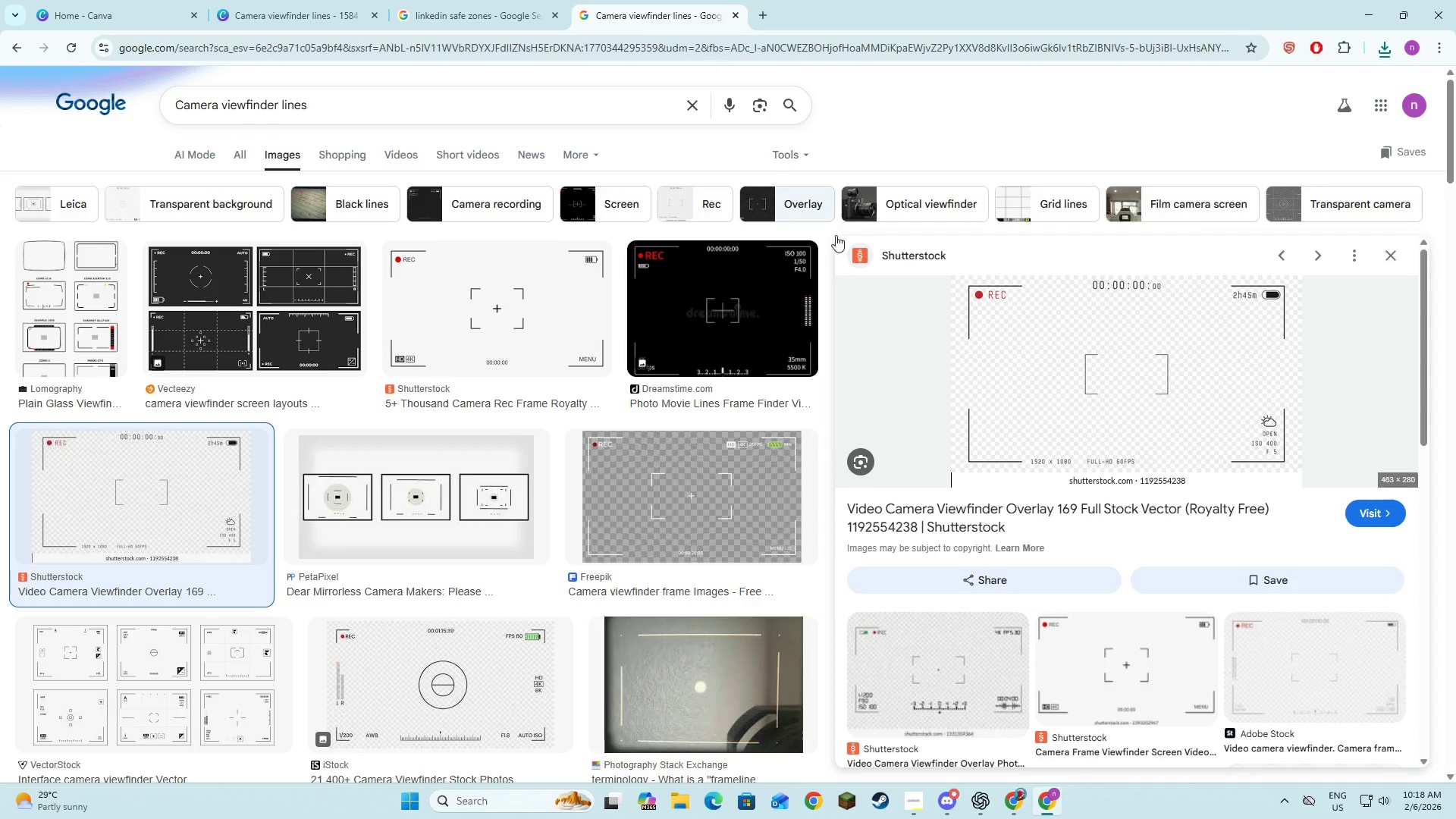 
right_click([980, 306])
 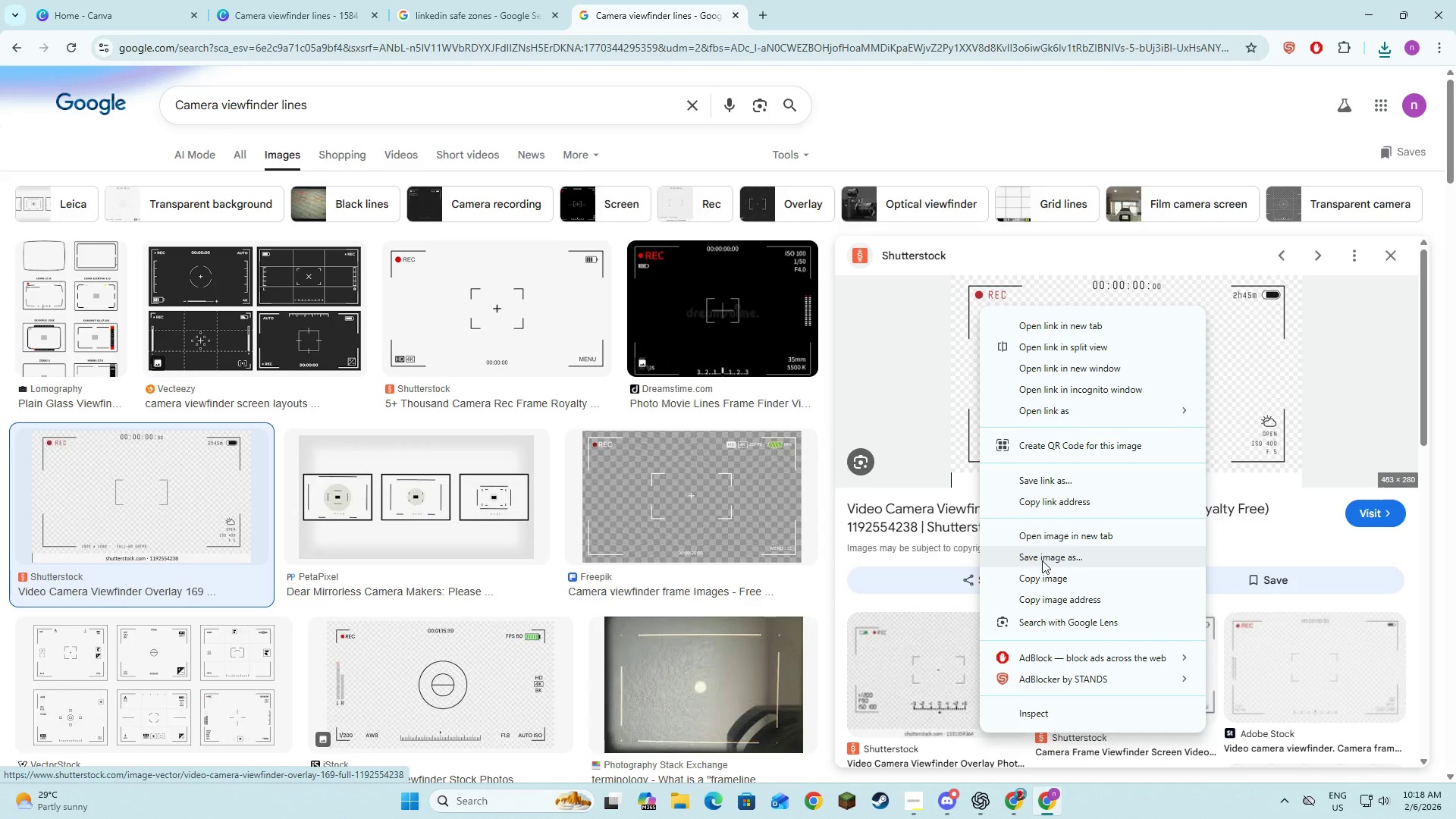 
left_click([1043, 574])
 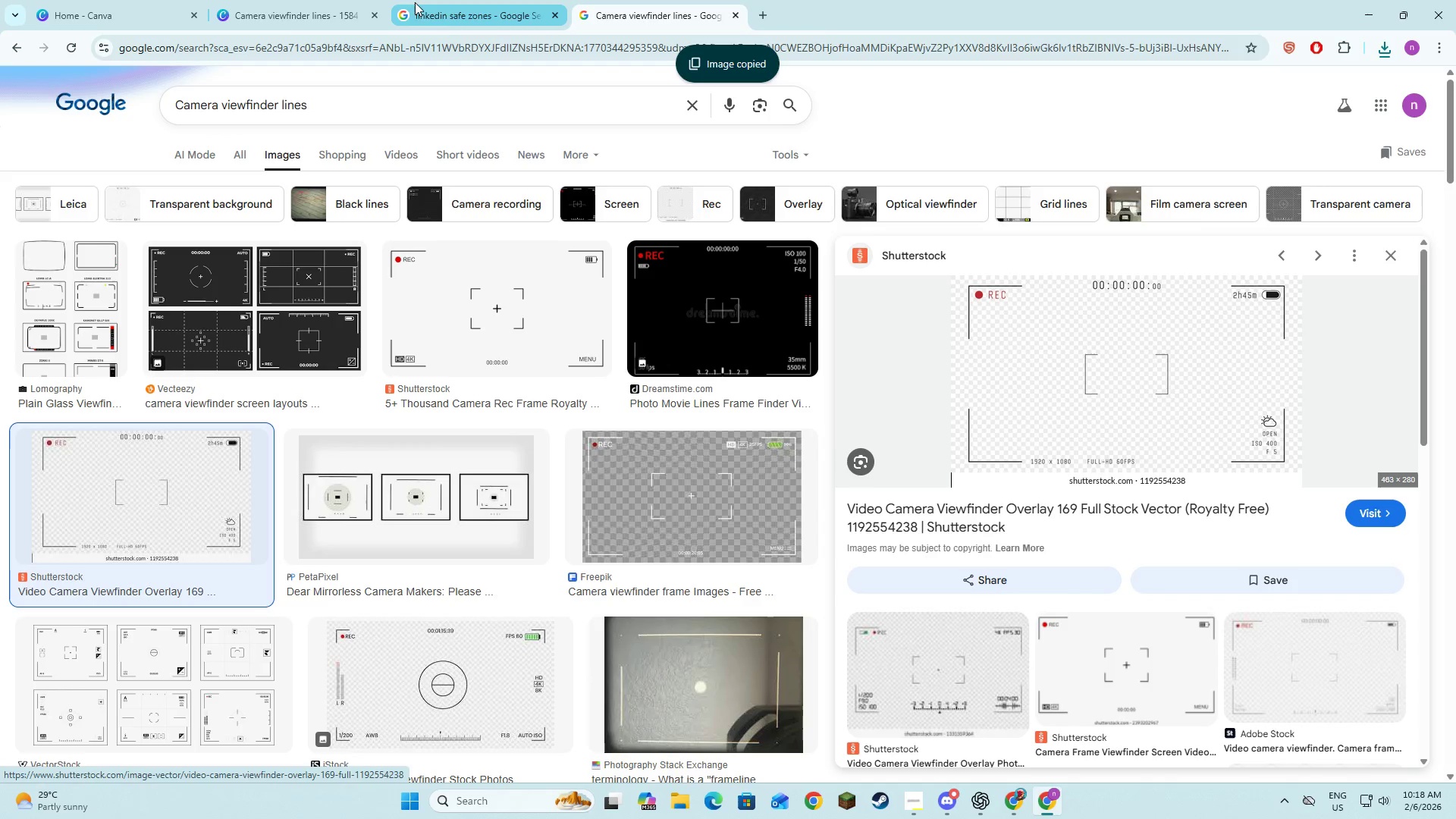 
left_click([306, 0])
 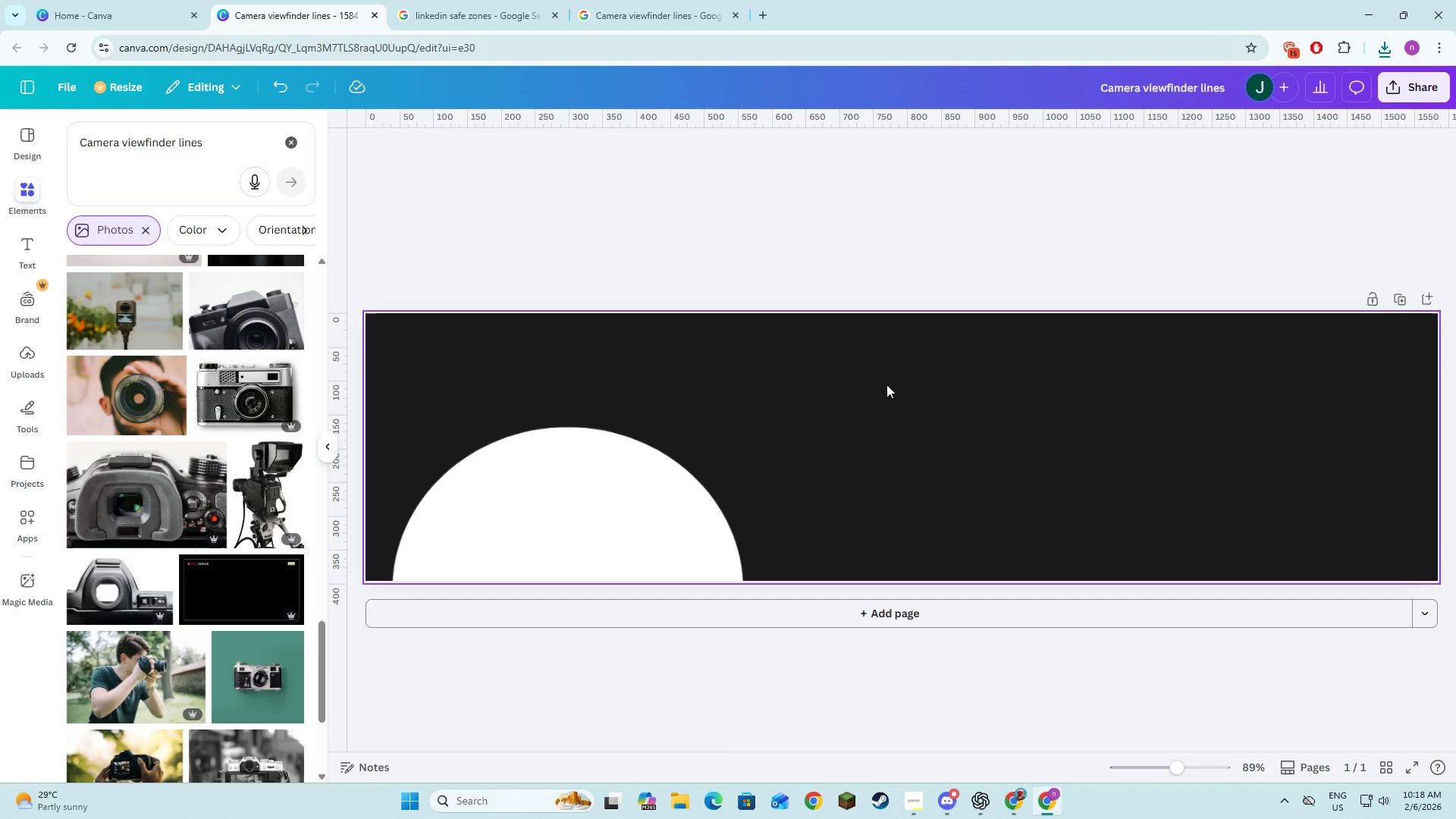 
left_click([886, 384])
 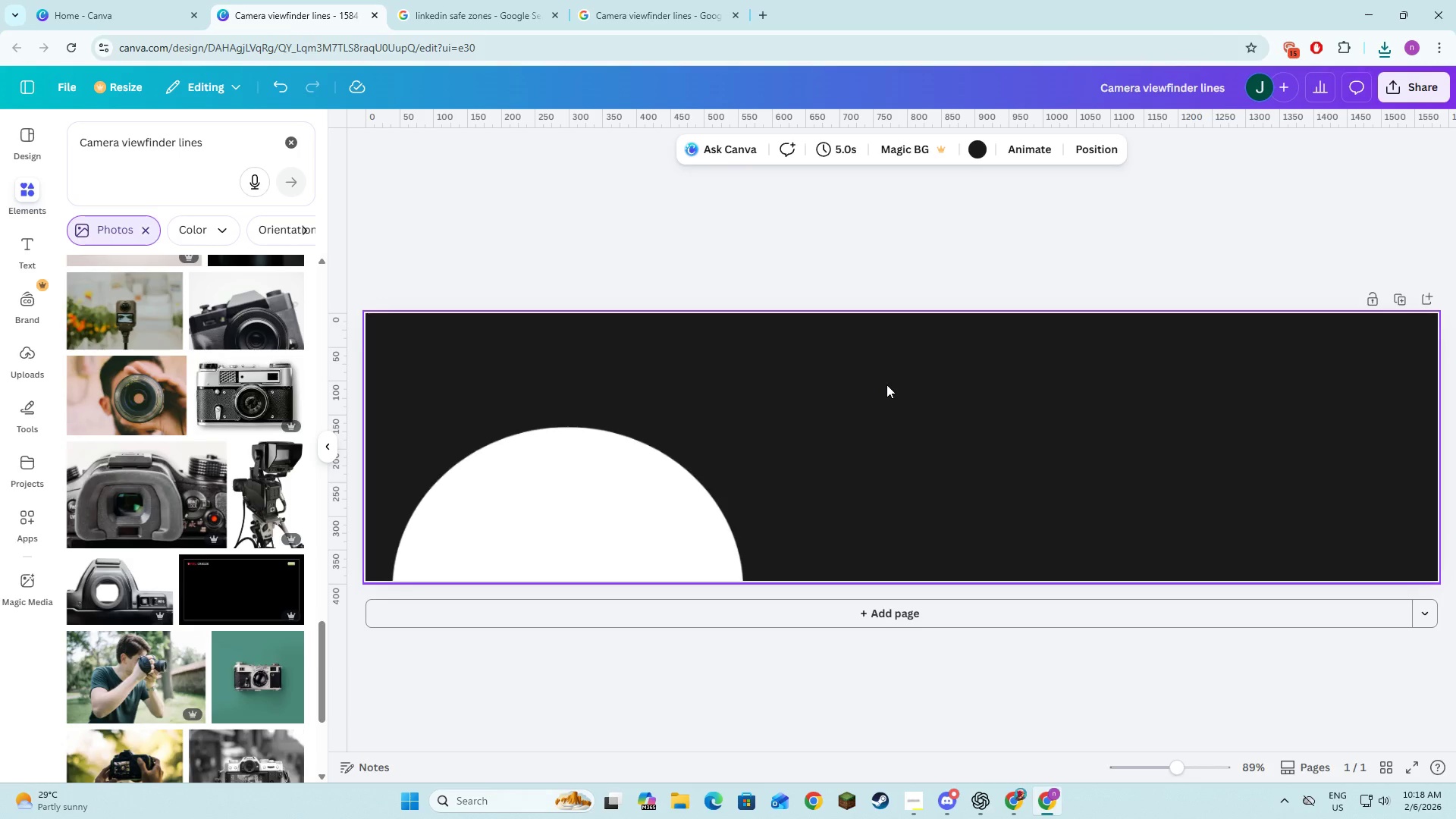 
key(Control+V)
 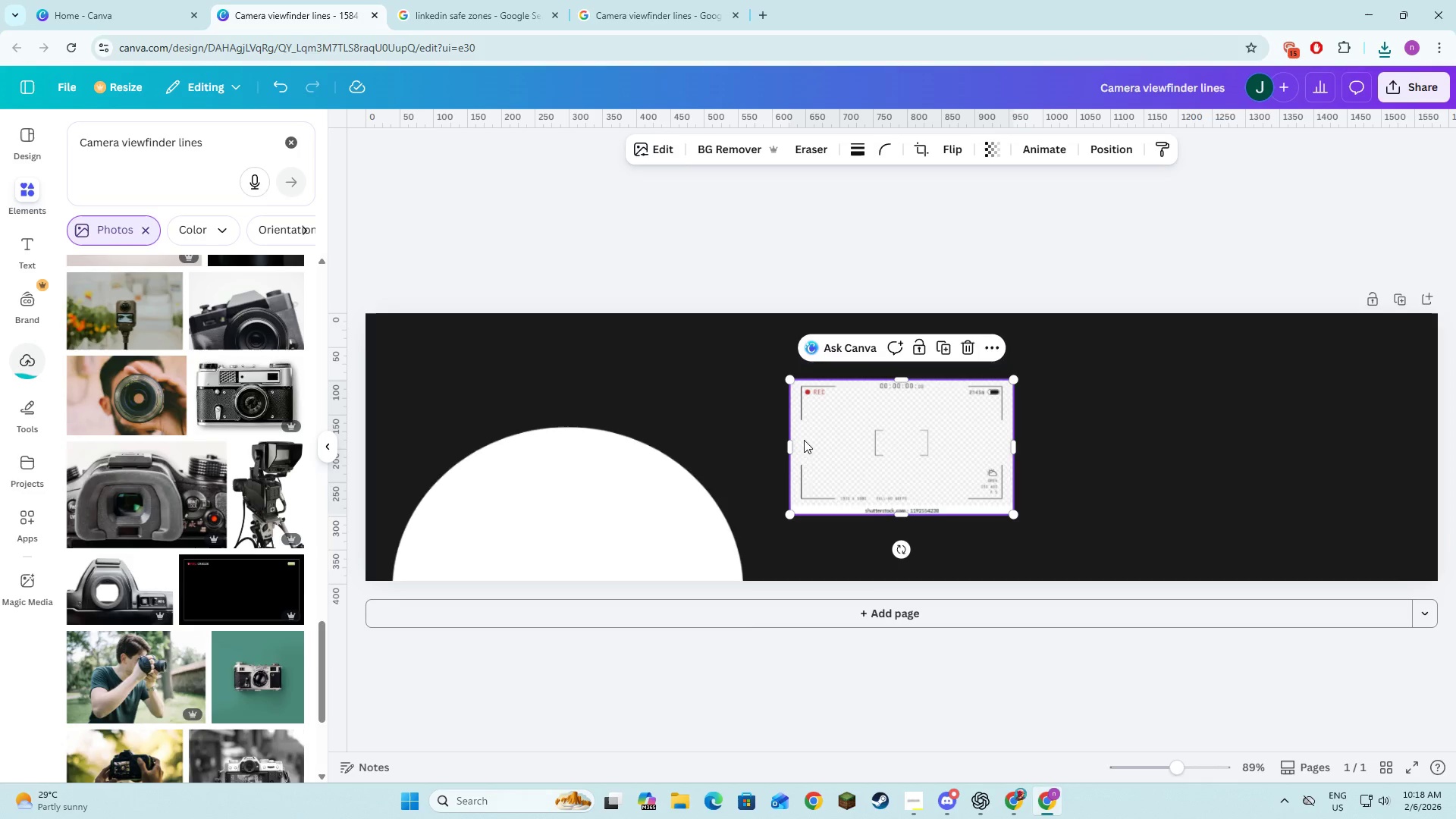 
left_click([853, 423])
 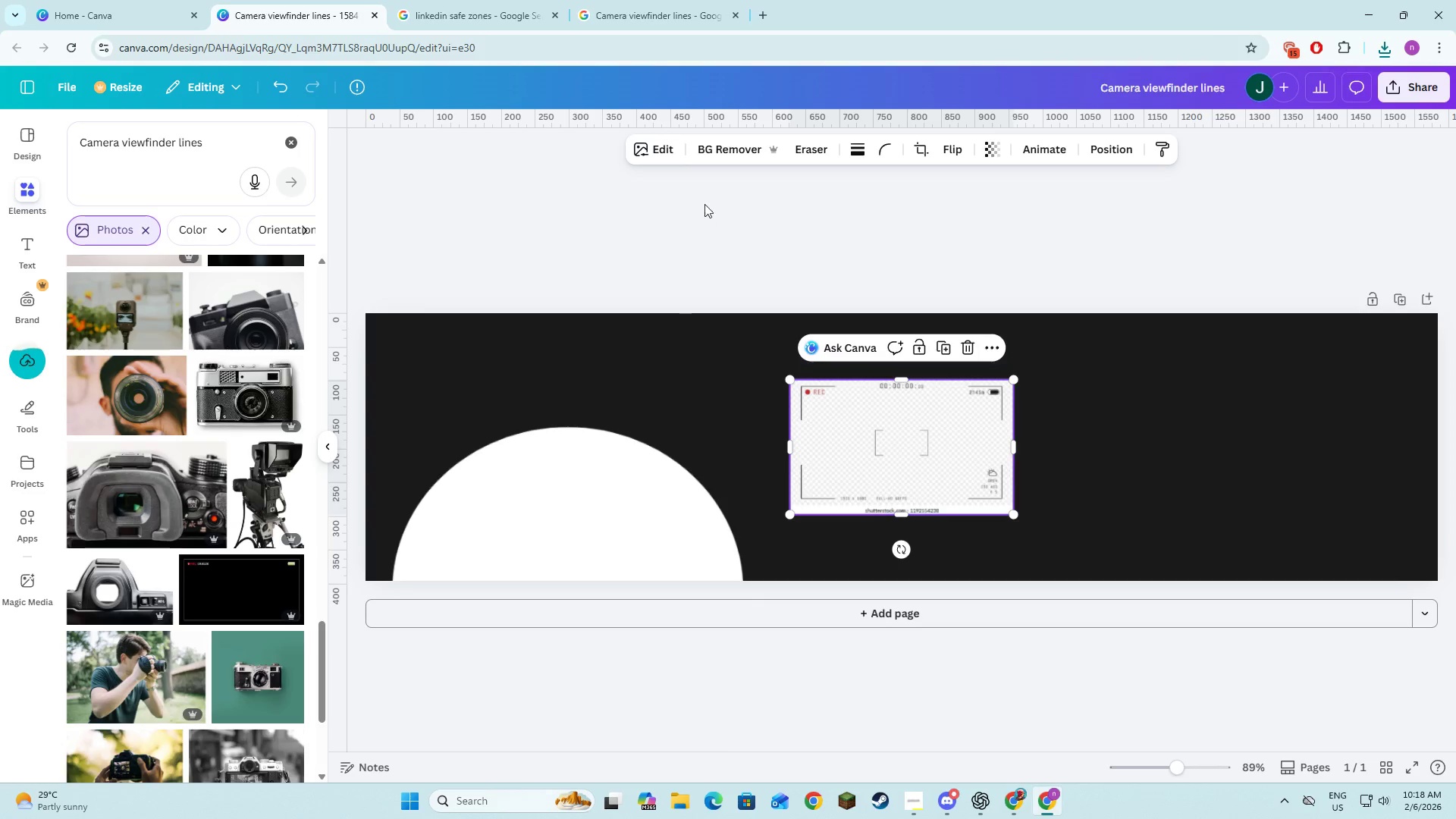 
left_click([717, 154])
 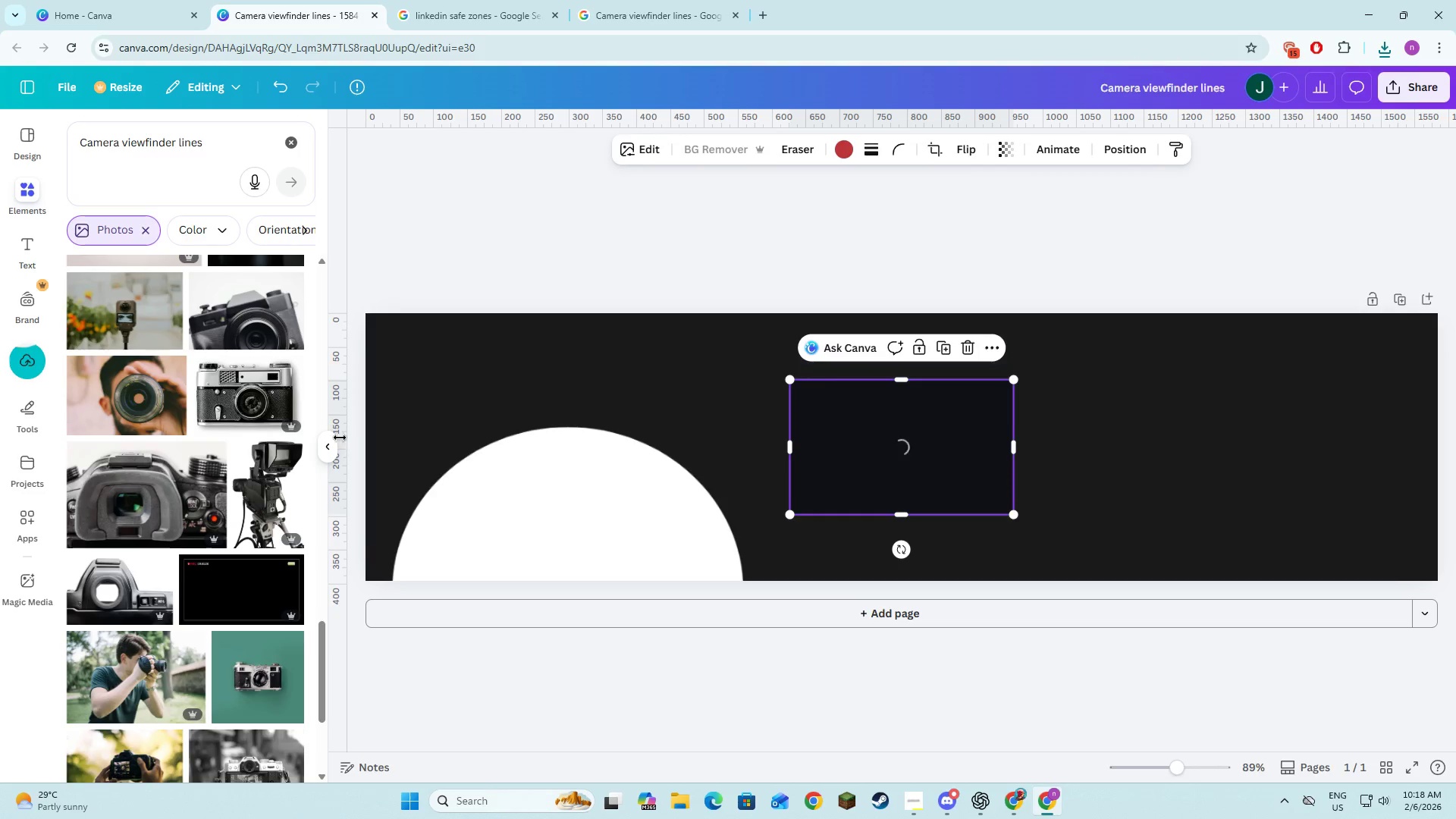 
left_click([331, 441])
 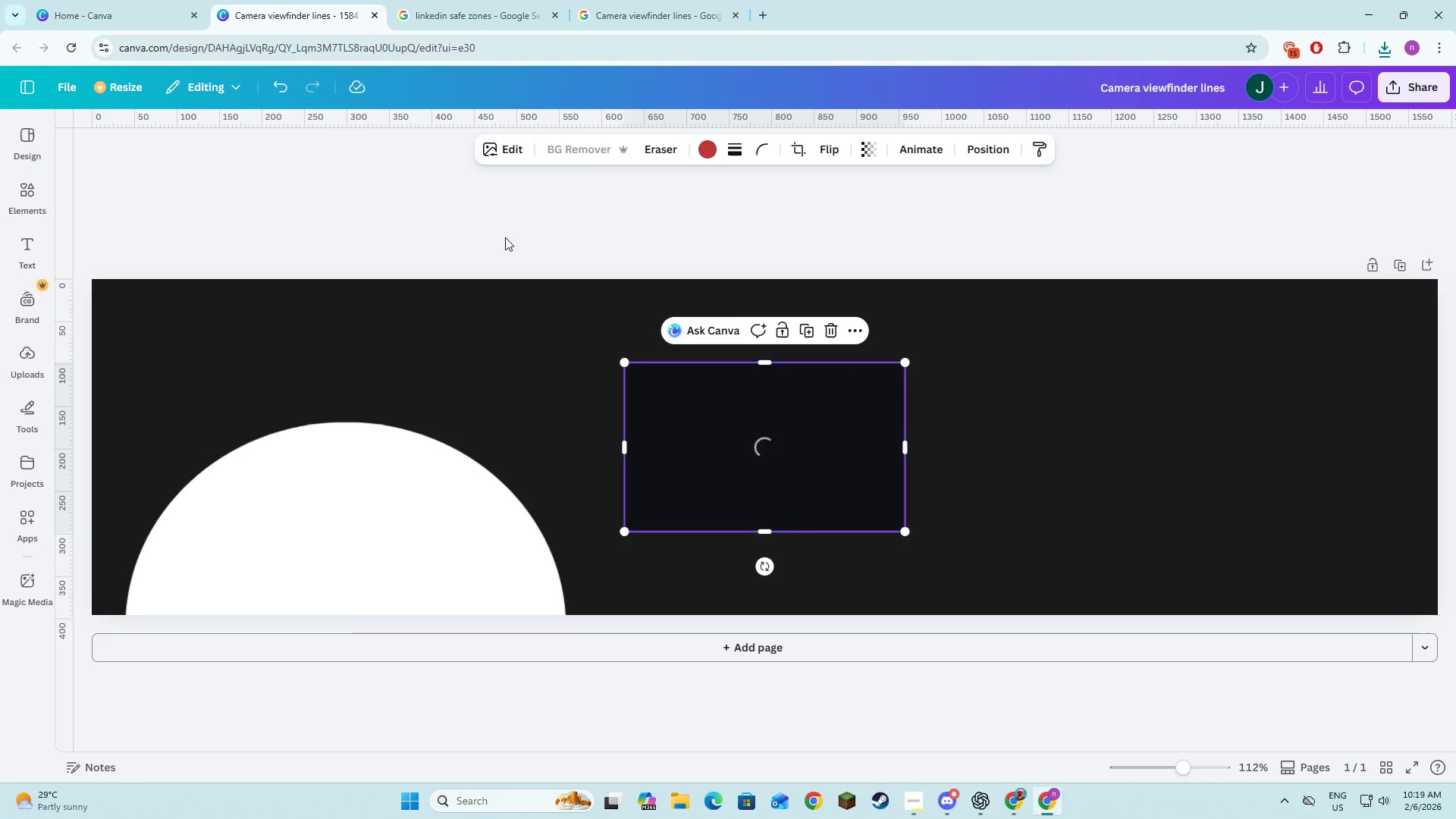 
left_click([601, 239])
 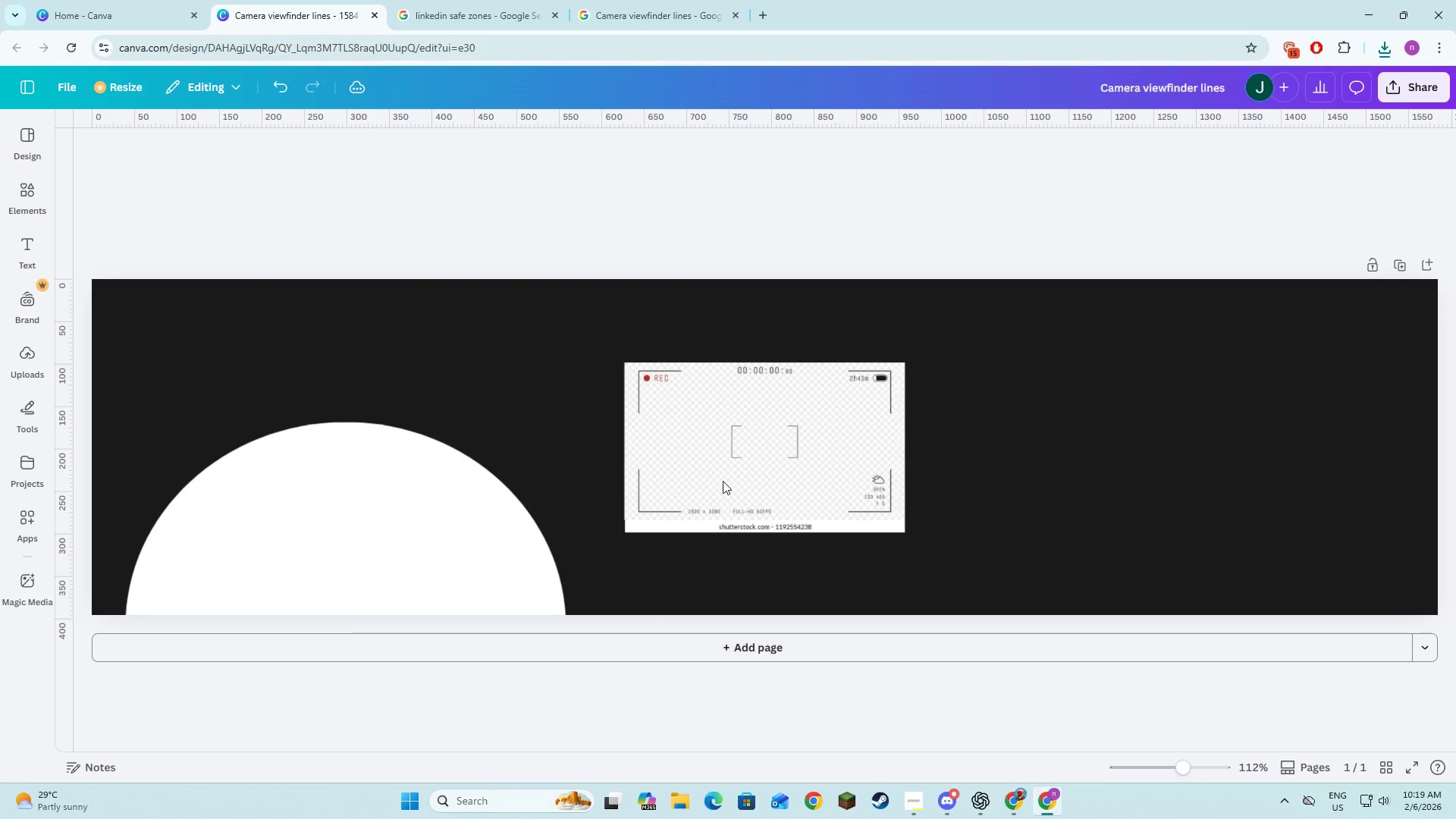 
left_click_drag(start_coordinate=[732, 462], to_coordinate=[693, 383])
 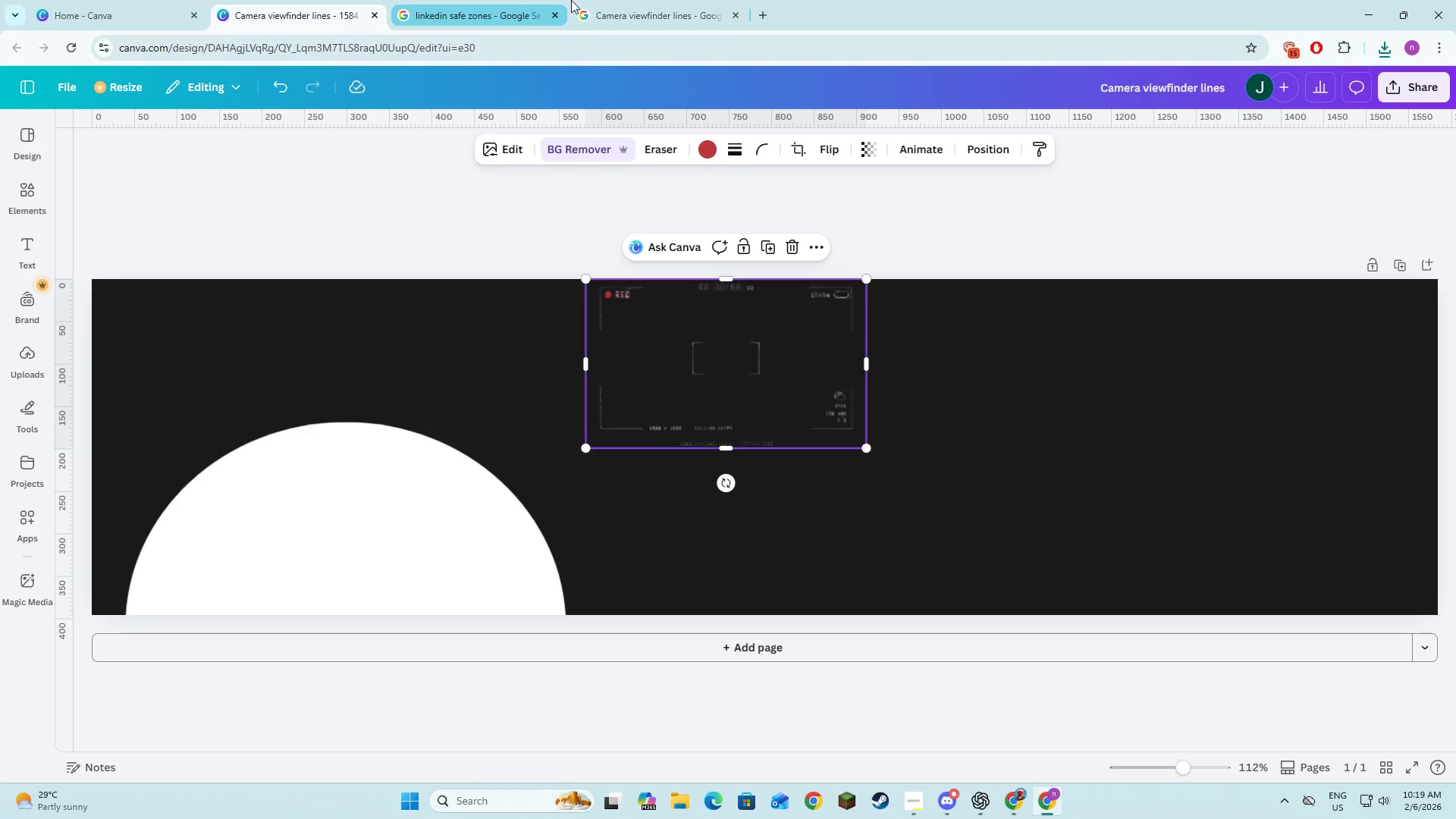 
left_click([639, 0])
 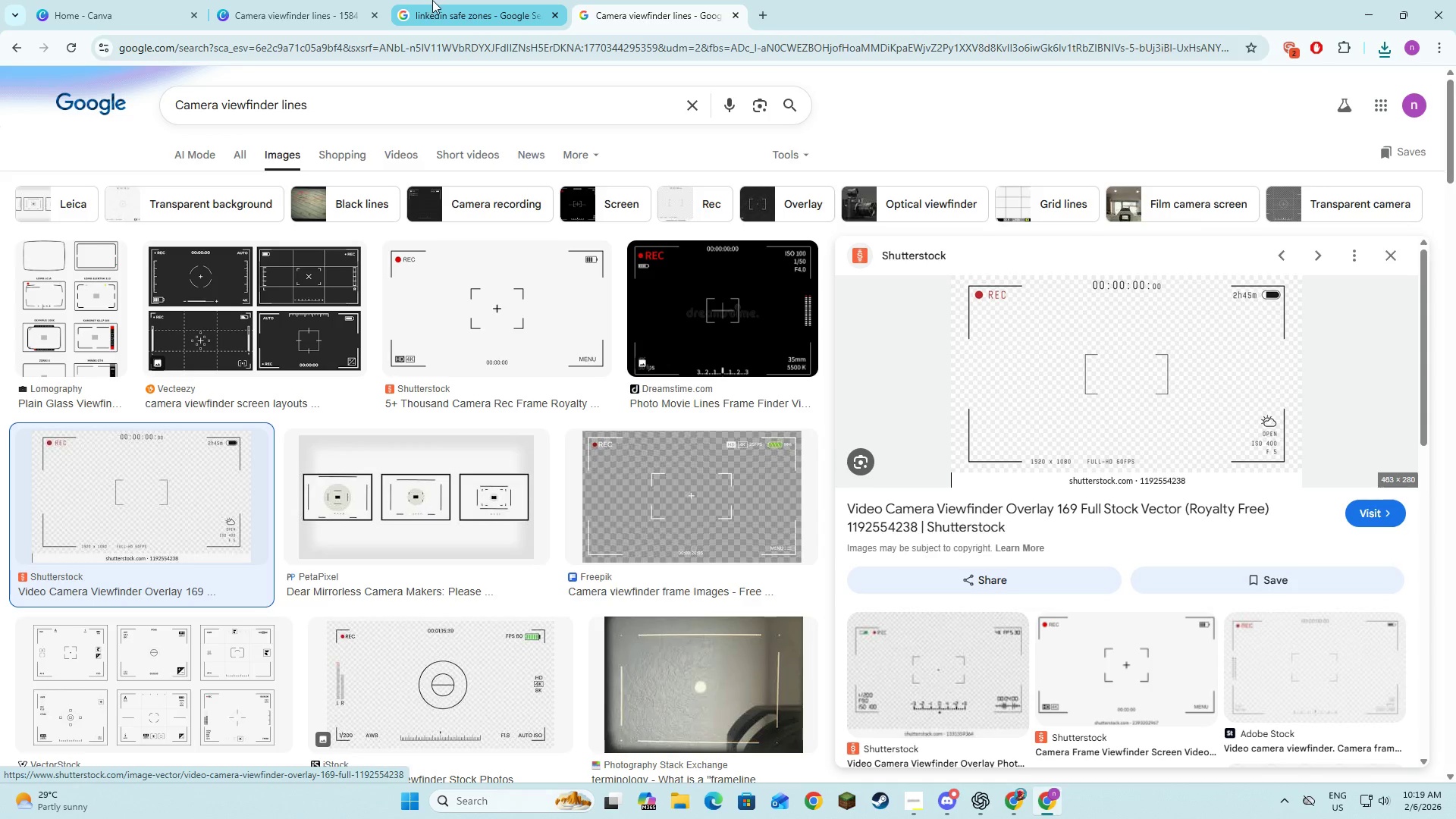 
left_click([326, 0])
 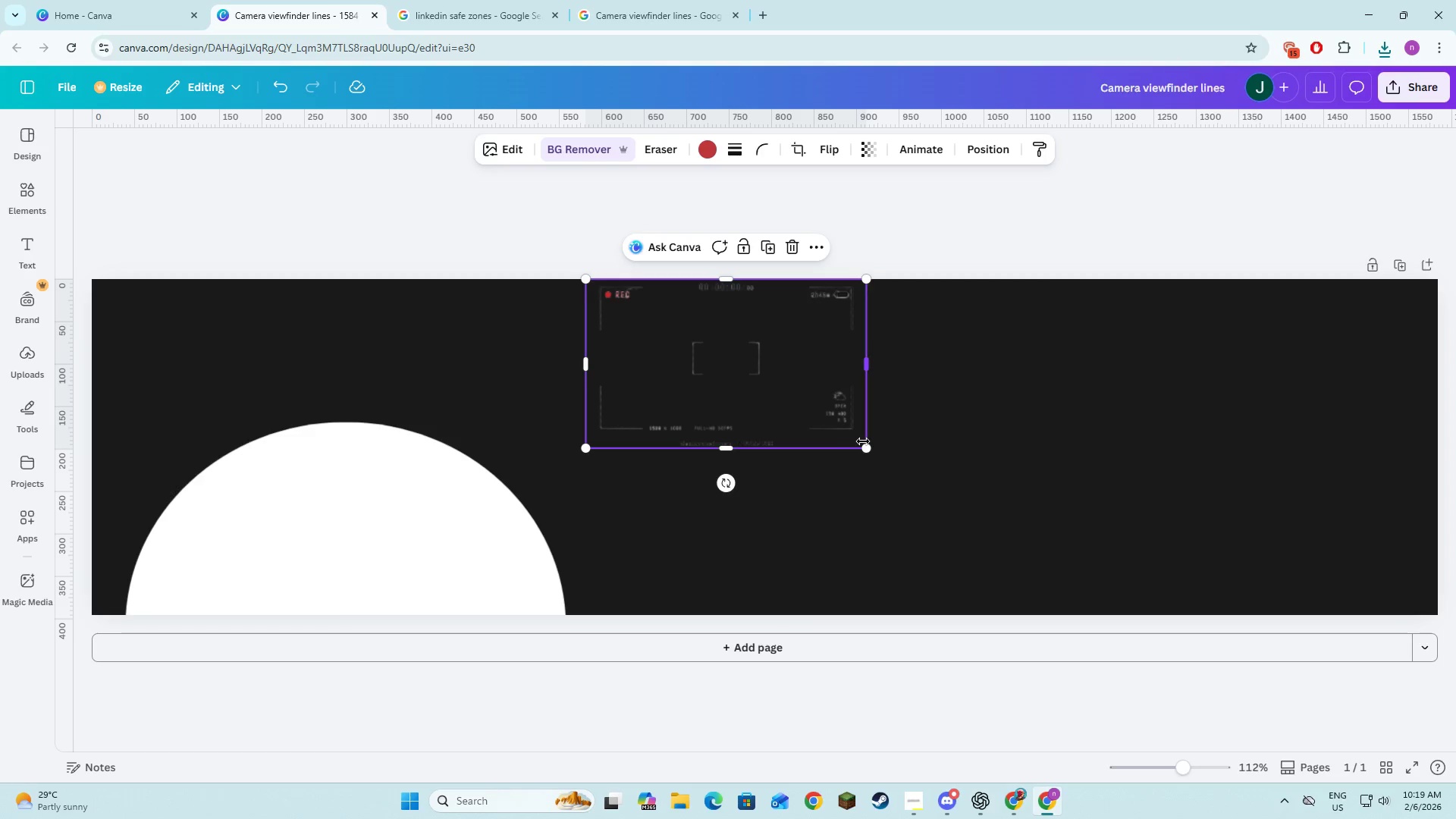 
left_click_drag(start_coordinate=[865, 448], to_coordinate=[1098, 633])
 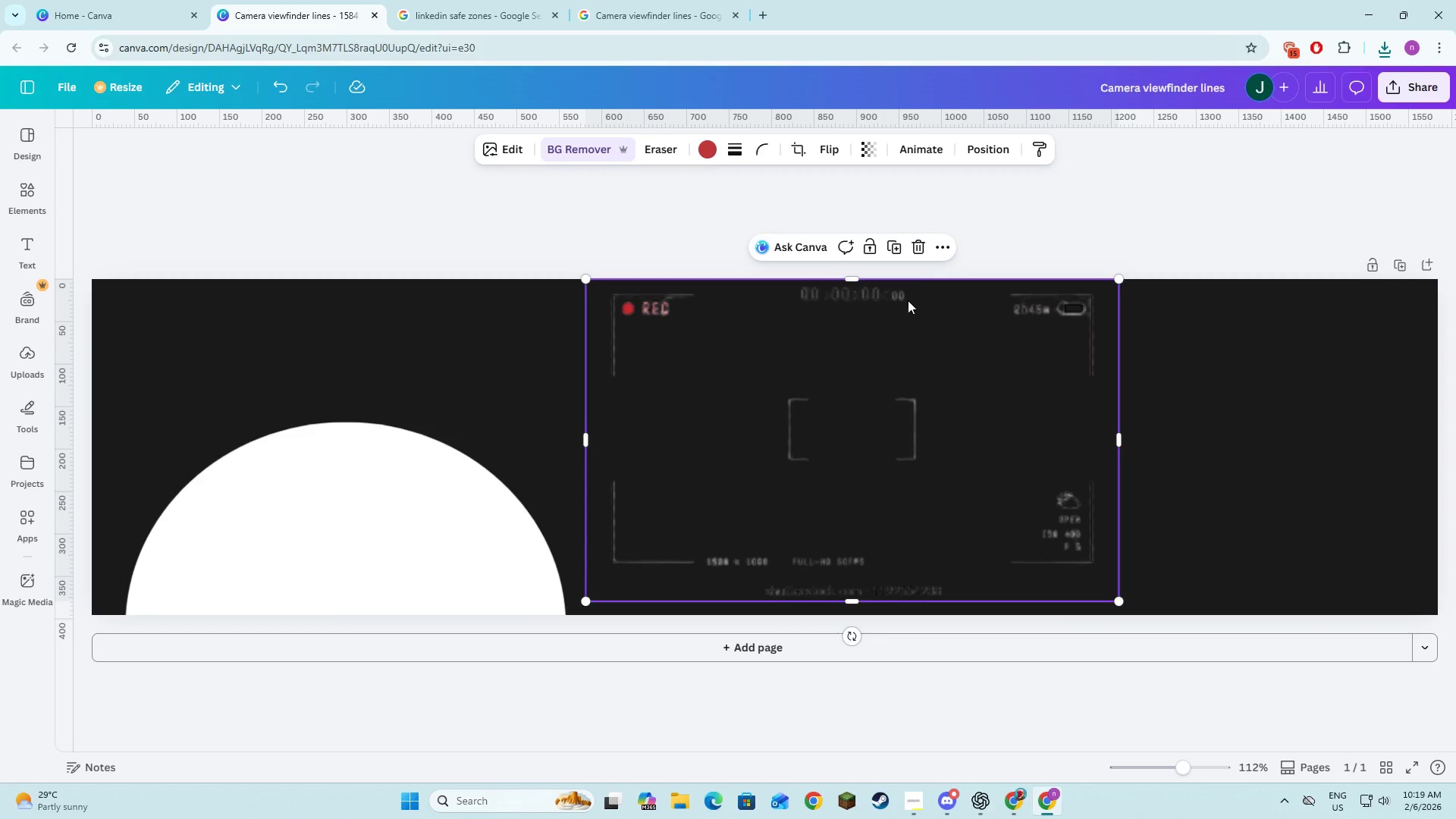 
left_click_drag(start_coordinate=[922, 246], to_coordinate=[918, 241])
 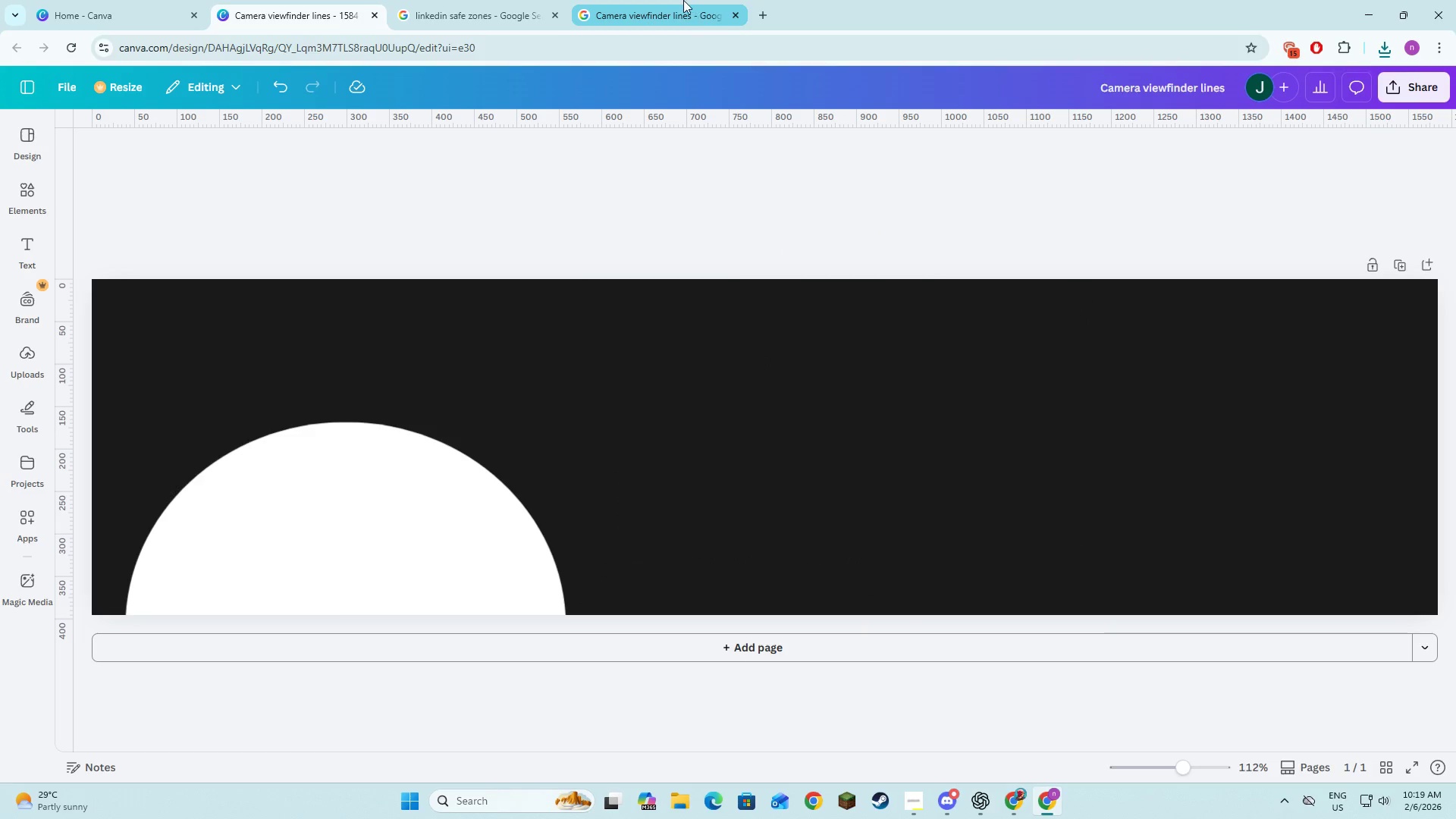 
left_click_drag(start_coordinate=[682, 0], to_coordinate=[686, 0])
 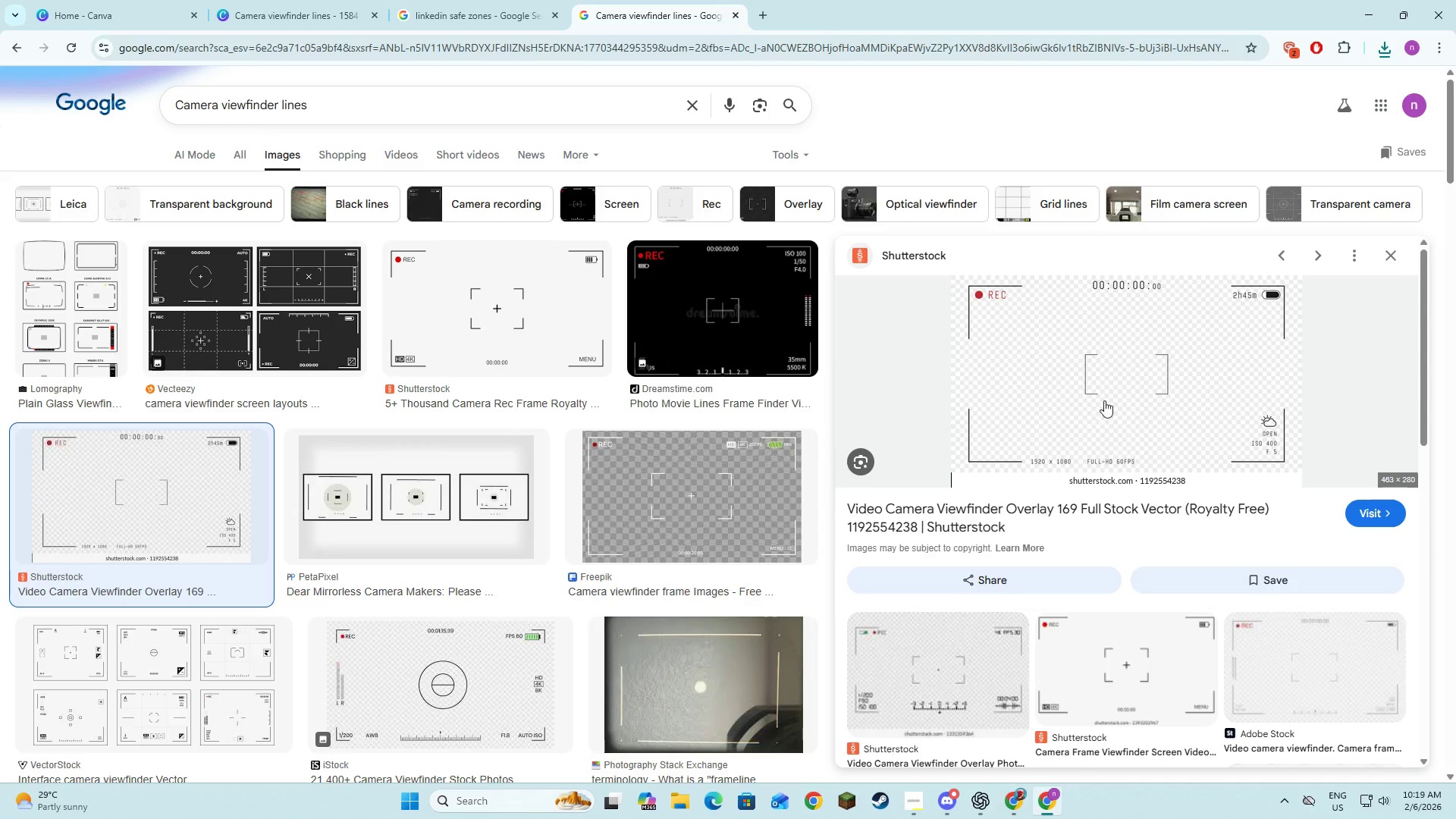 
right_click([1068, 361])
 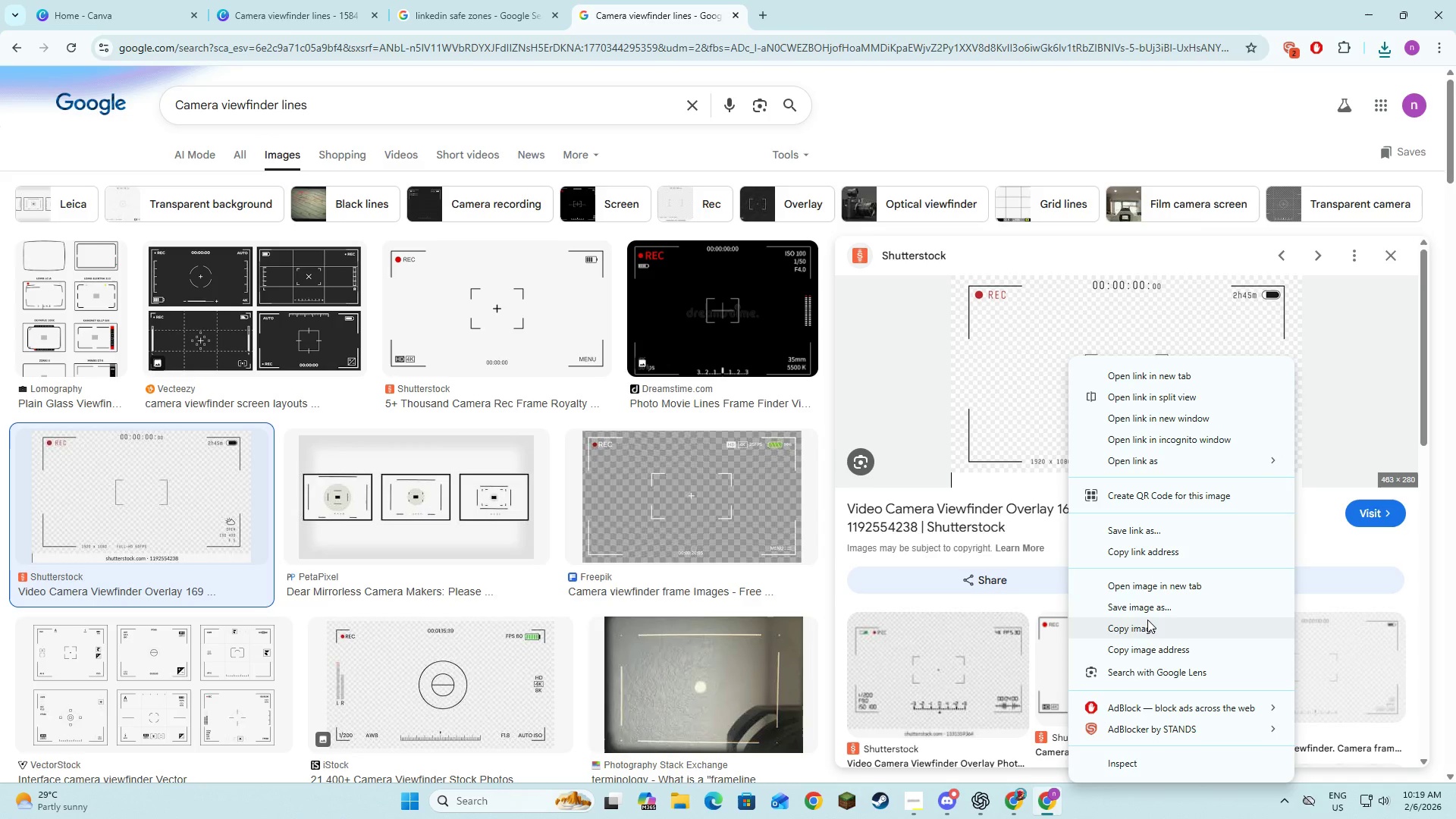 
left_click([1148, 625])
 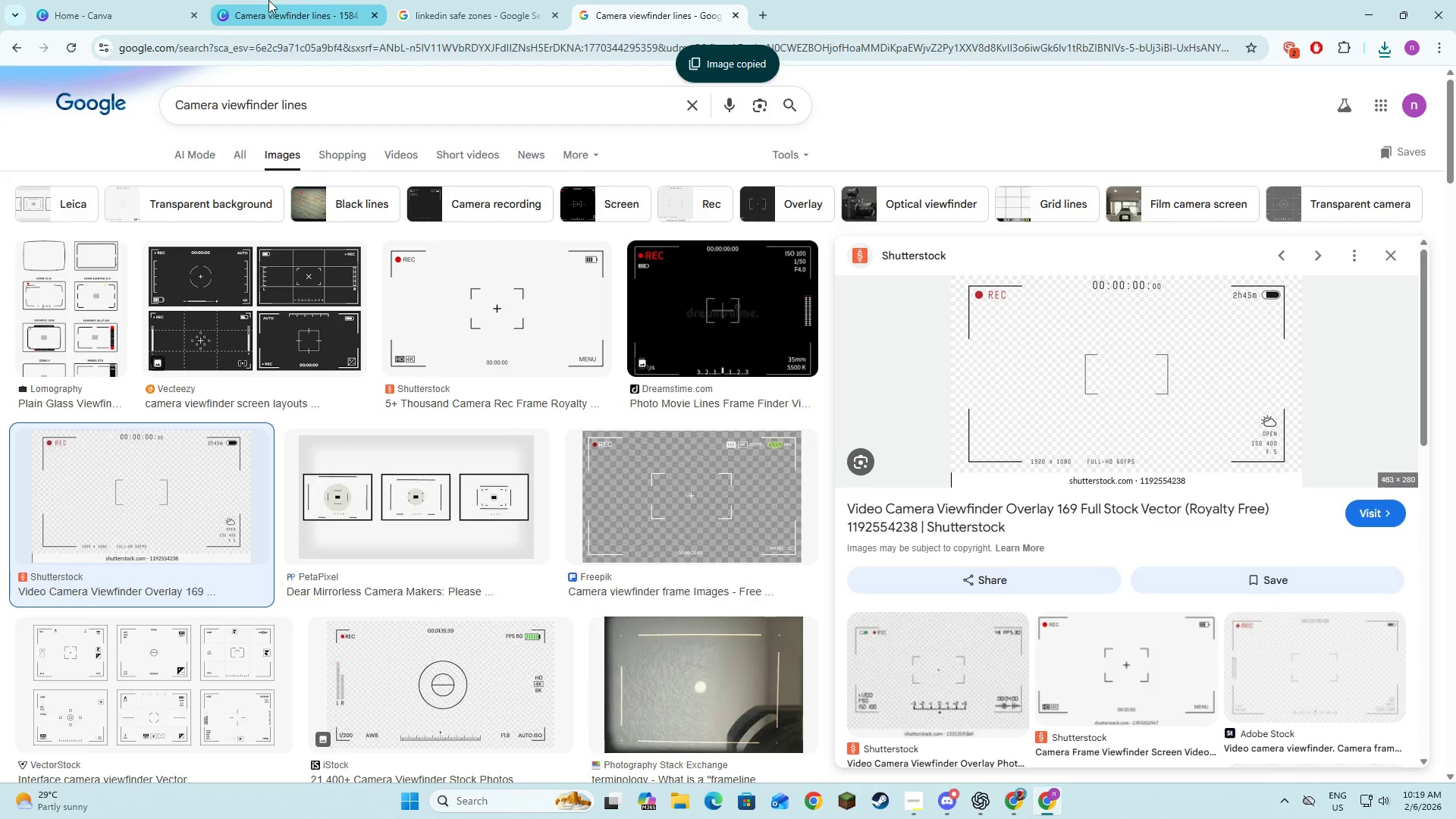 
left_click([268, 0])
 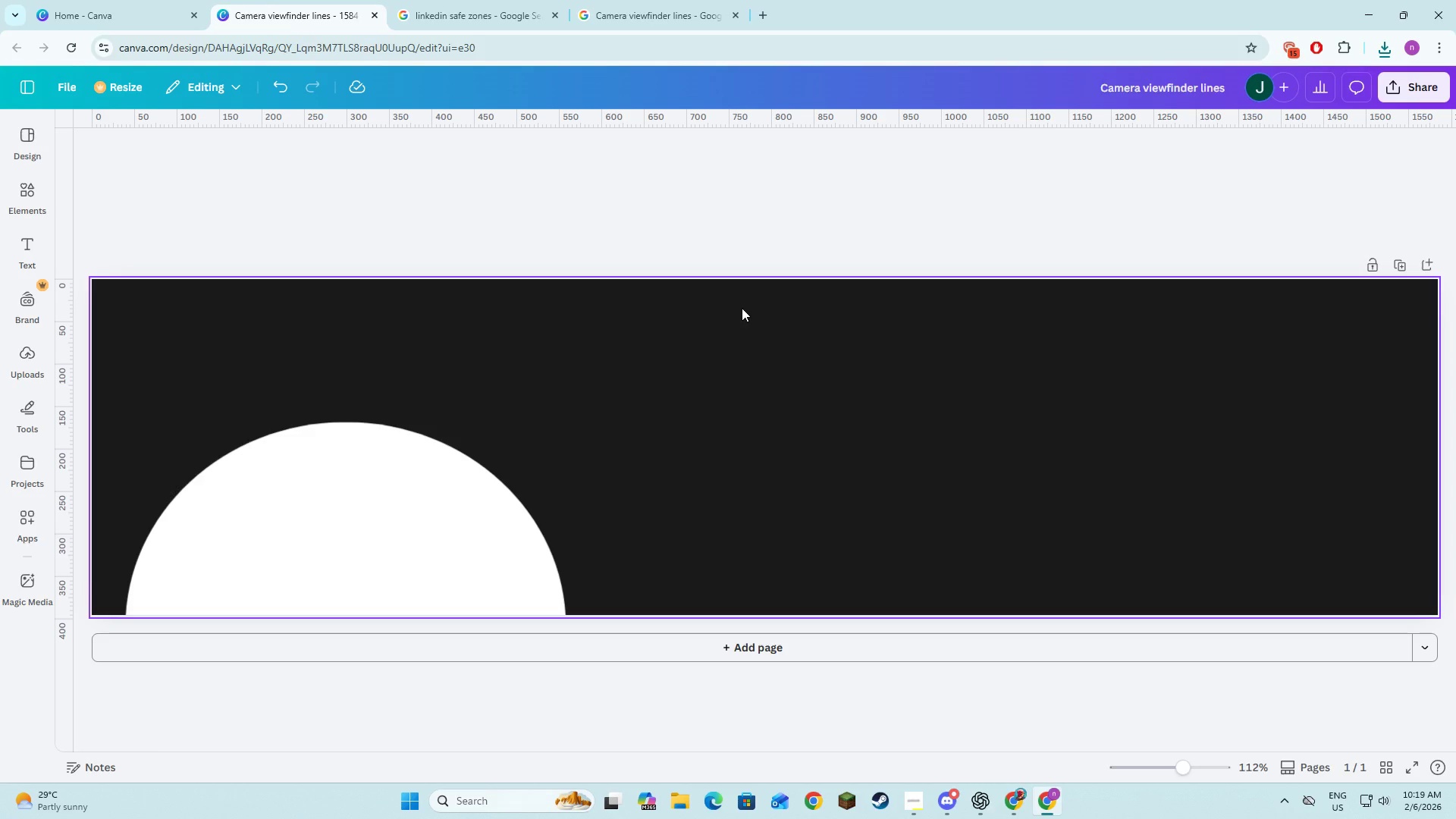 
left_click([740, 317])
 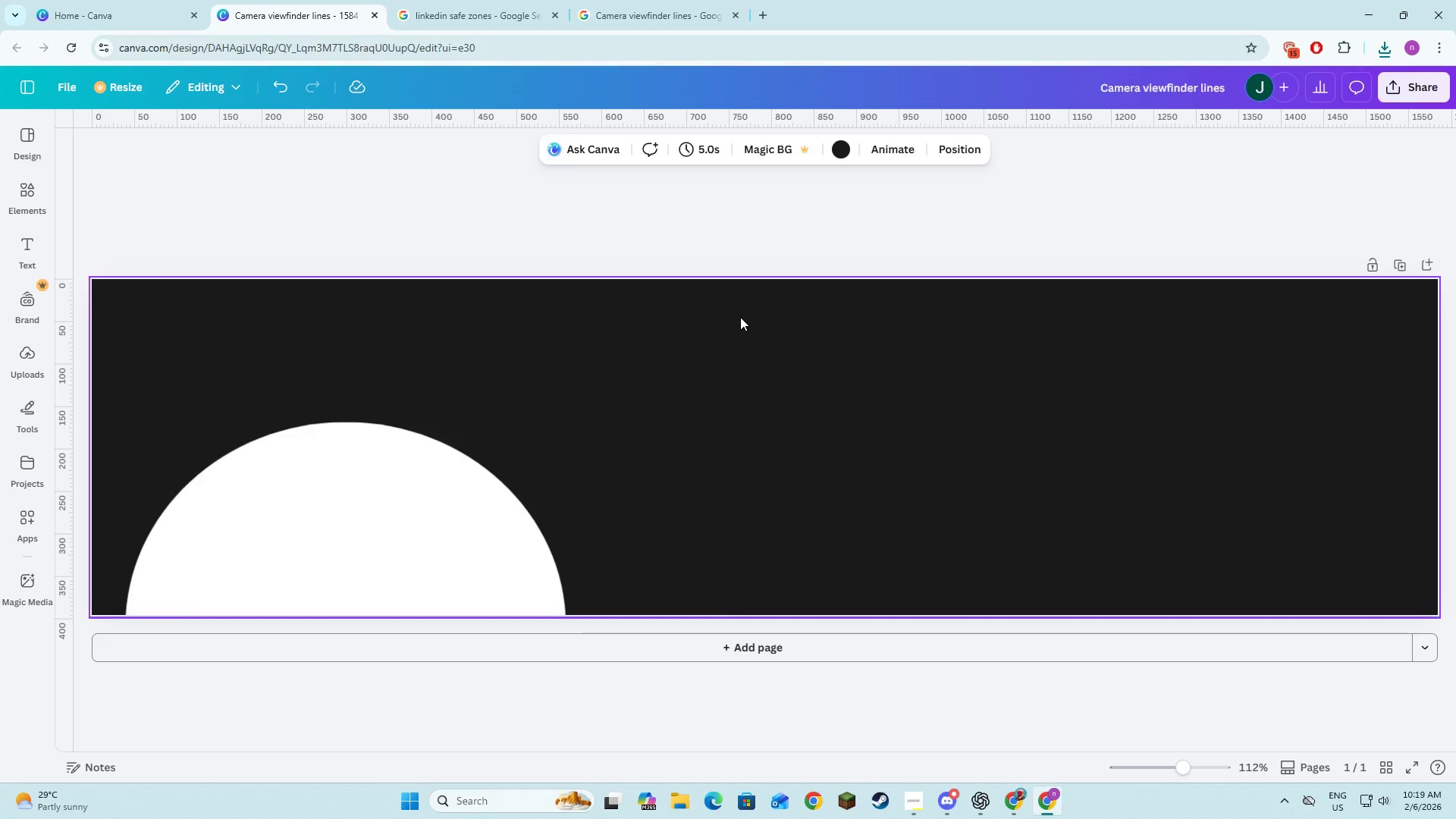 
key(Control+V)
 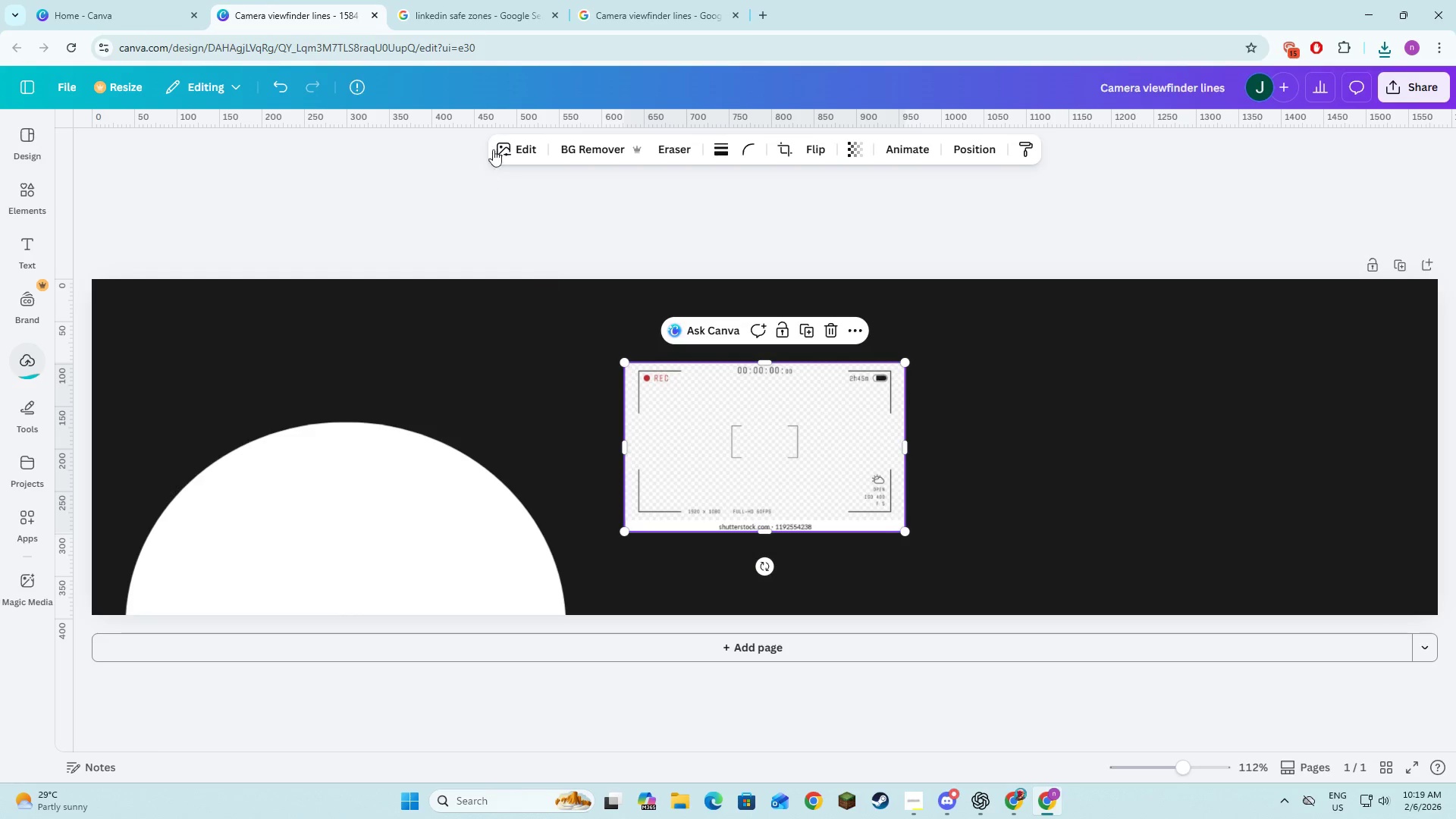 
left_click([607, 143])
 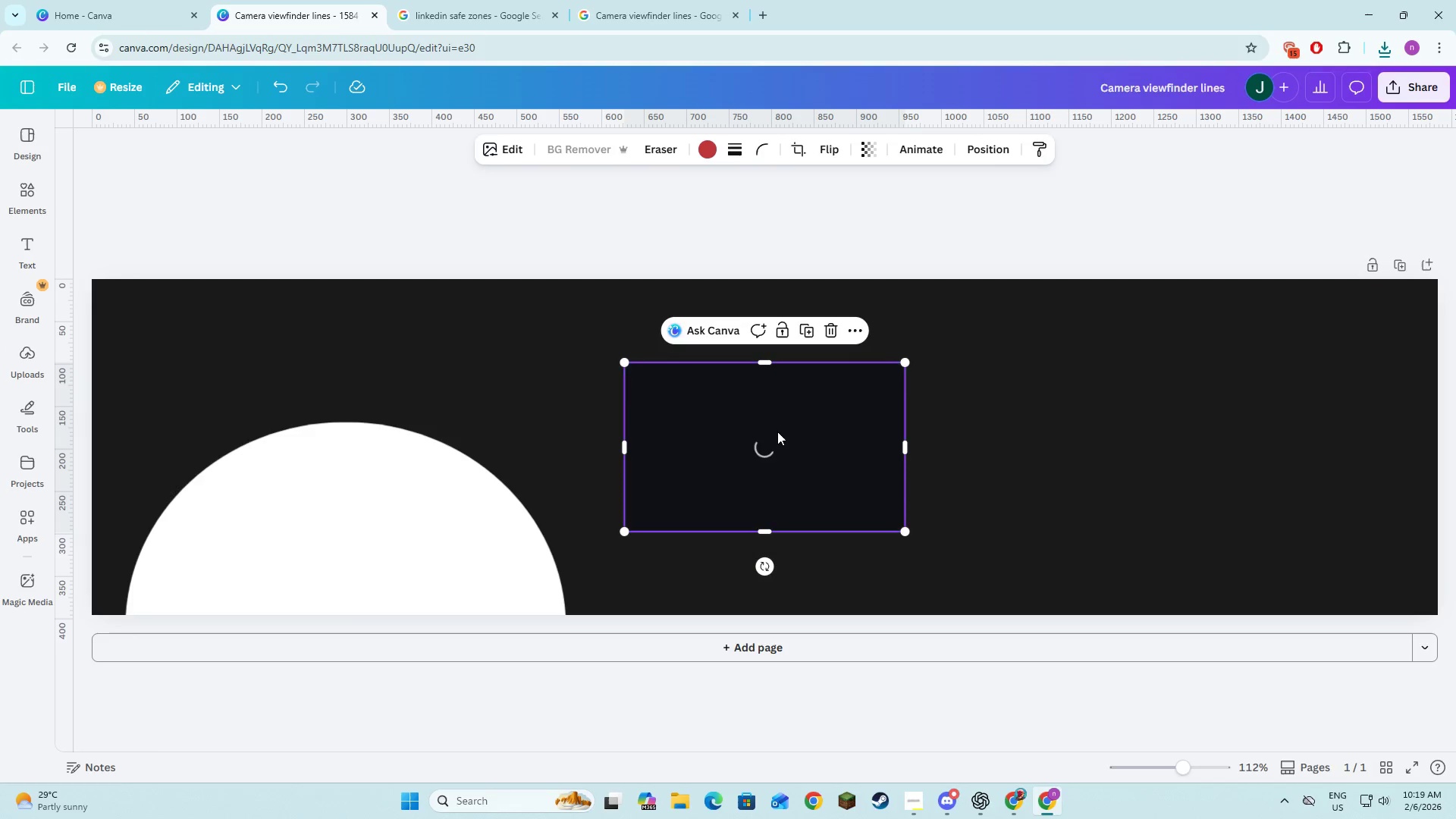 
left_click_drag(start_coordinate=[767, 449], to_coordinate=[709, 362])
 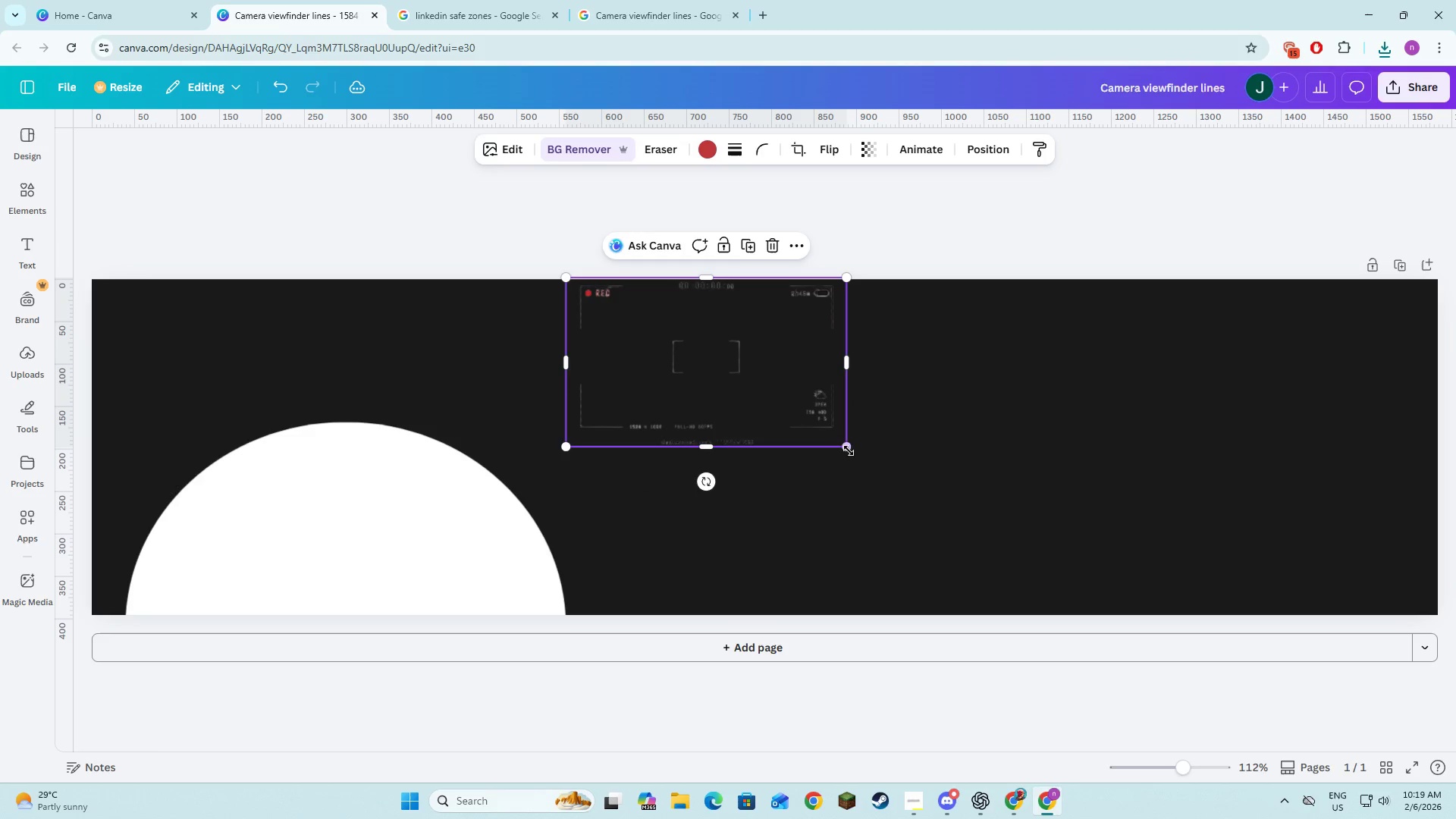 
left_click_drag(start_coordinate=[843, 446], to_coordinate=[1073, 690])
 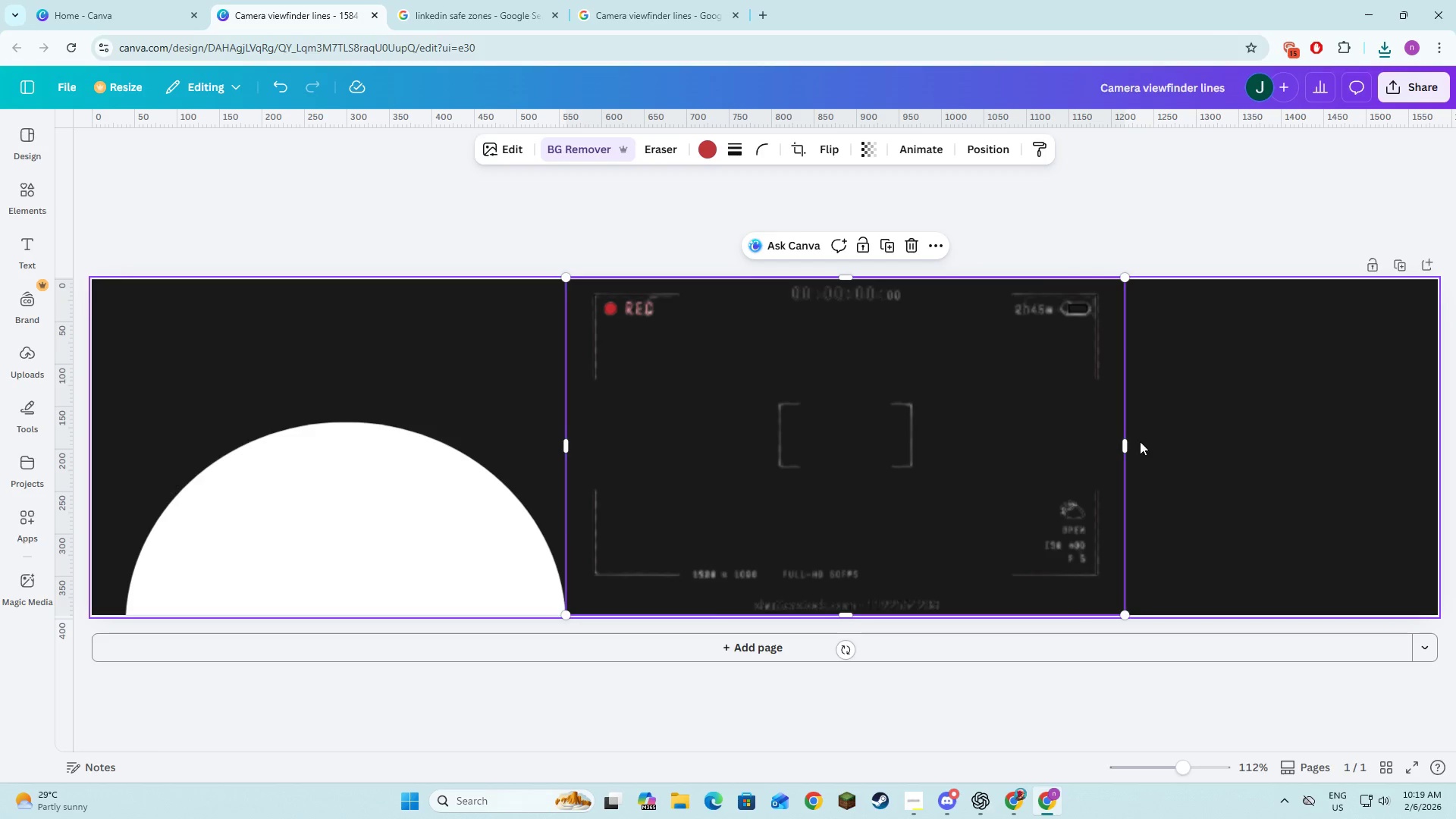 
key(Control+Z)
 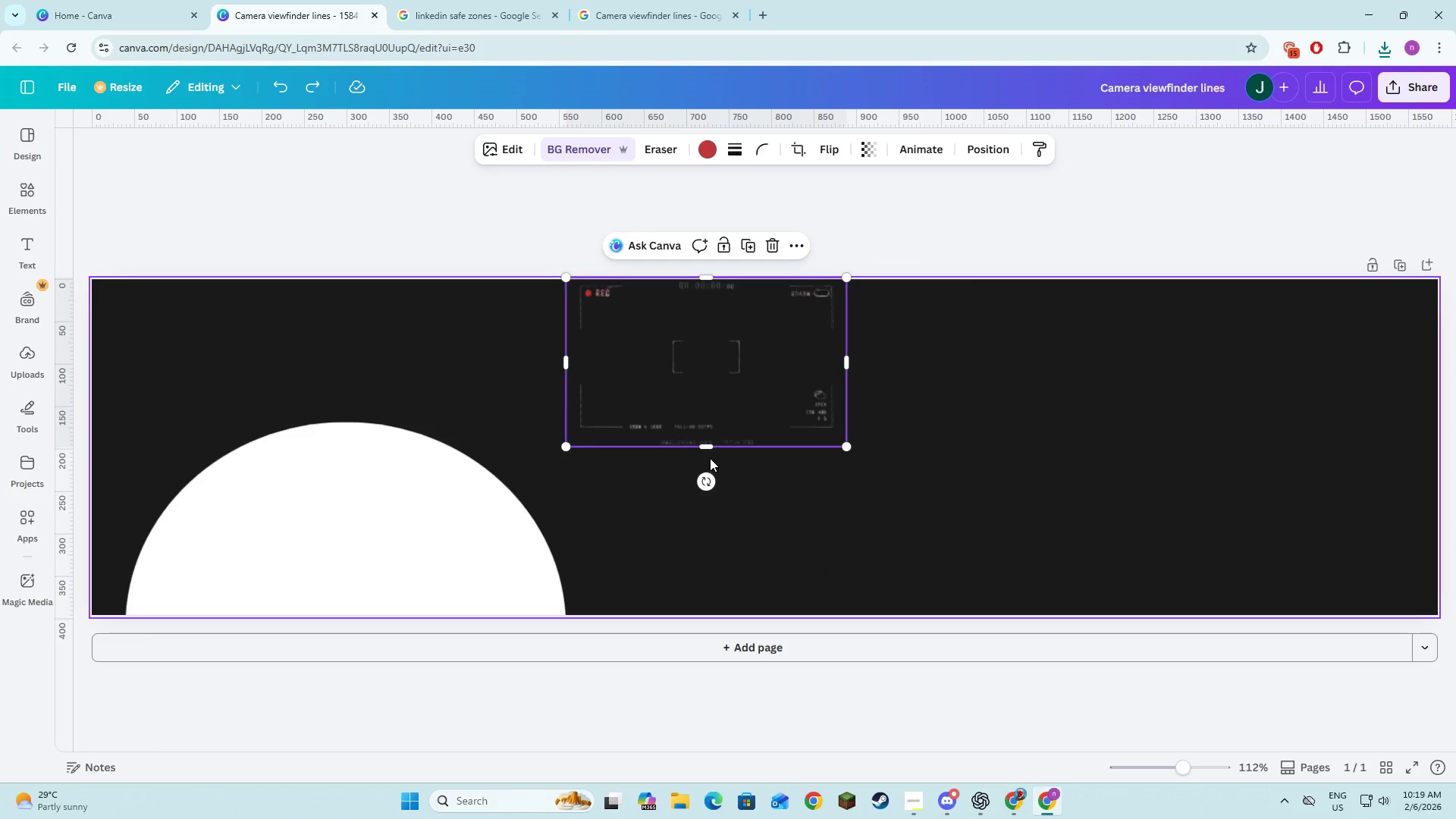 
left_click_drag(start_coordinate=[706, 449], to_coordinate=[723, 617])
 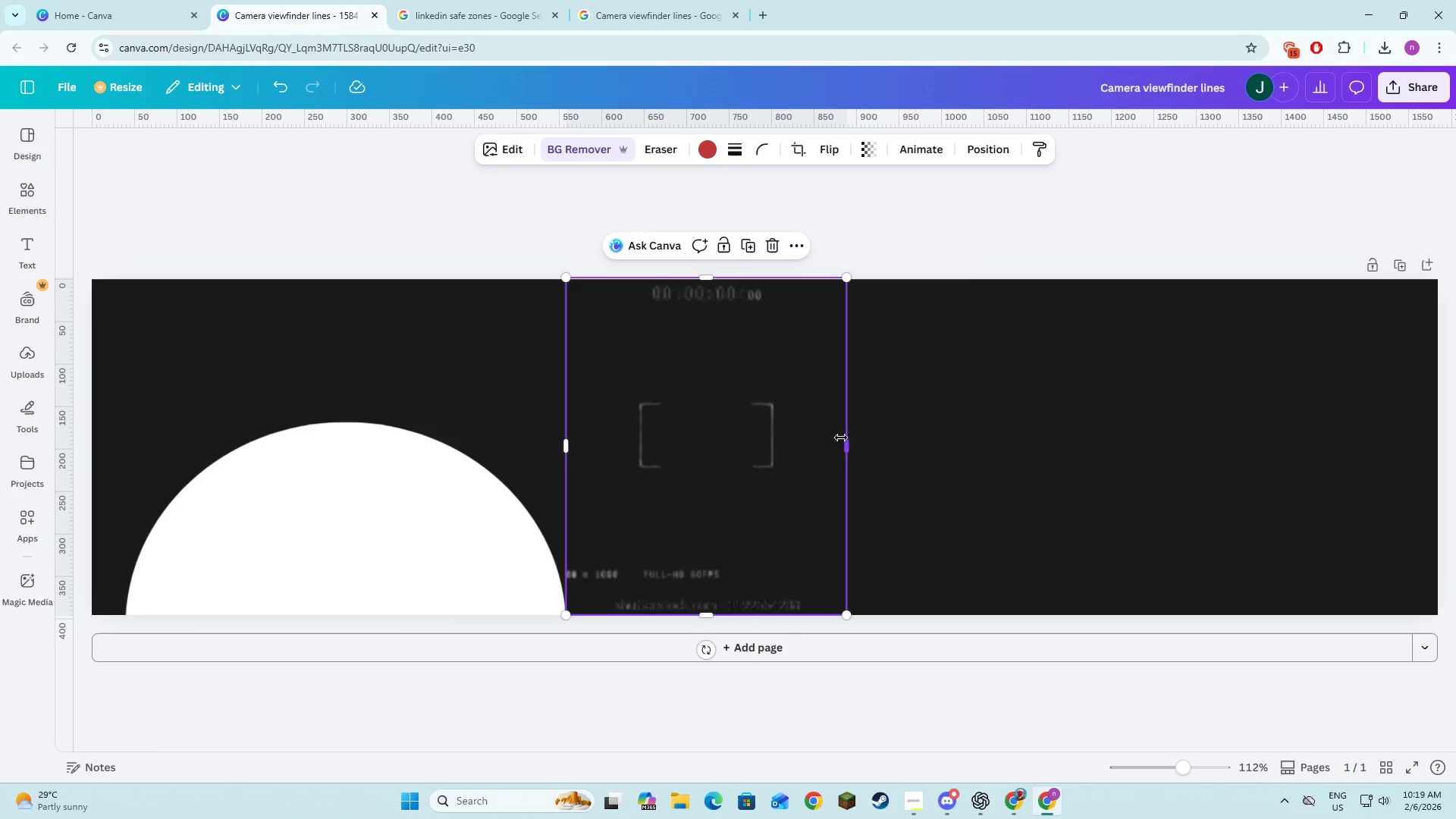 
left_click_drag(start_coordinate=[845, 444], to_coordinate=[1045, 481])
 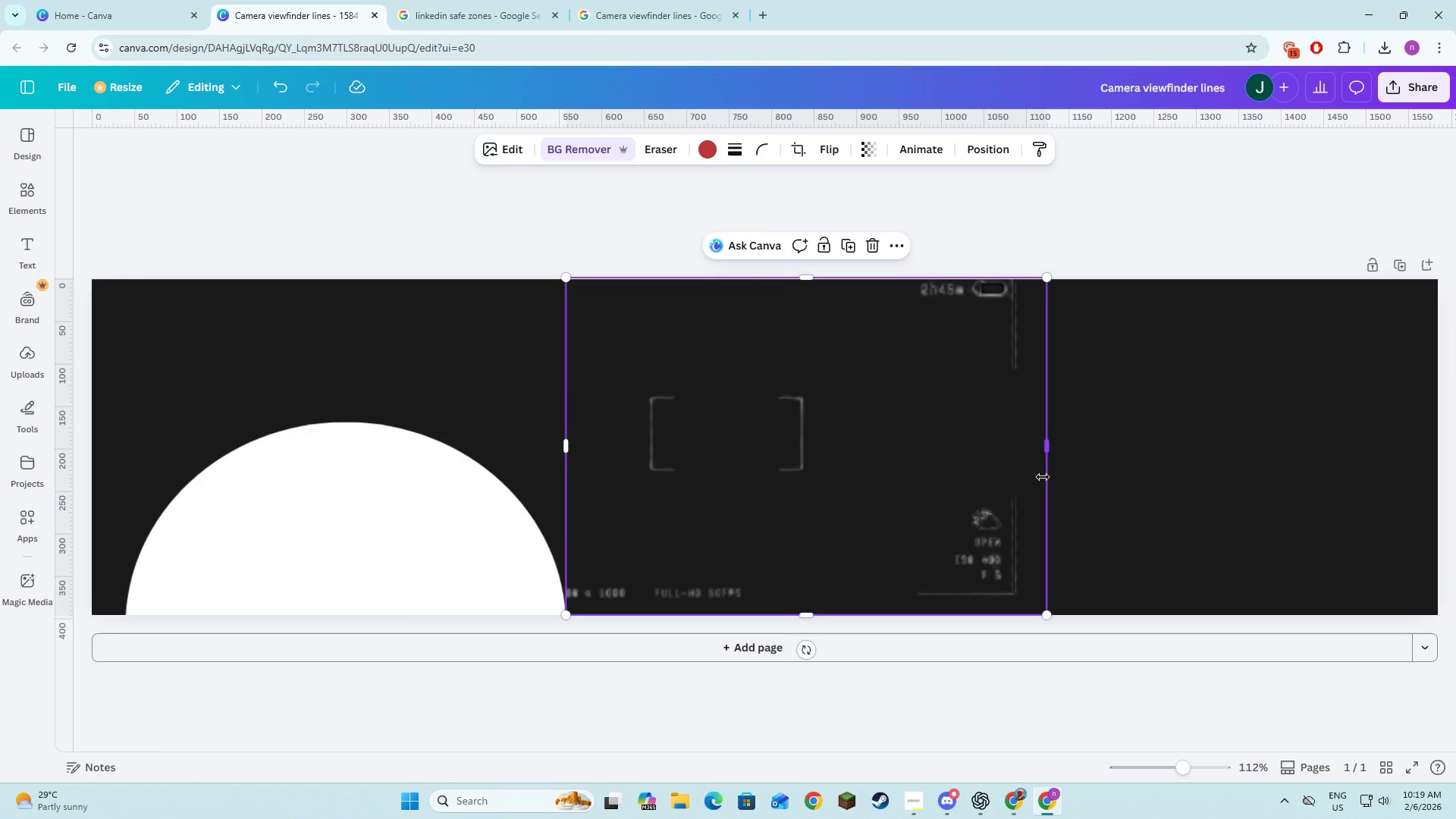 
hold_key(key=ControlLeft, duration=1.17)